 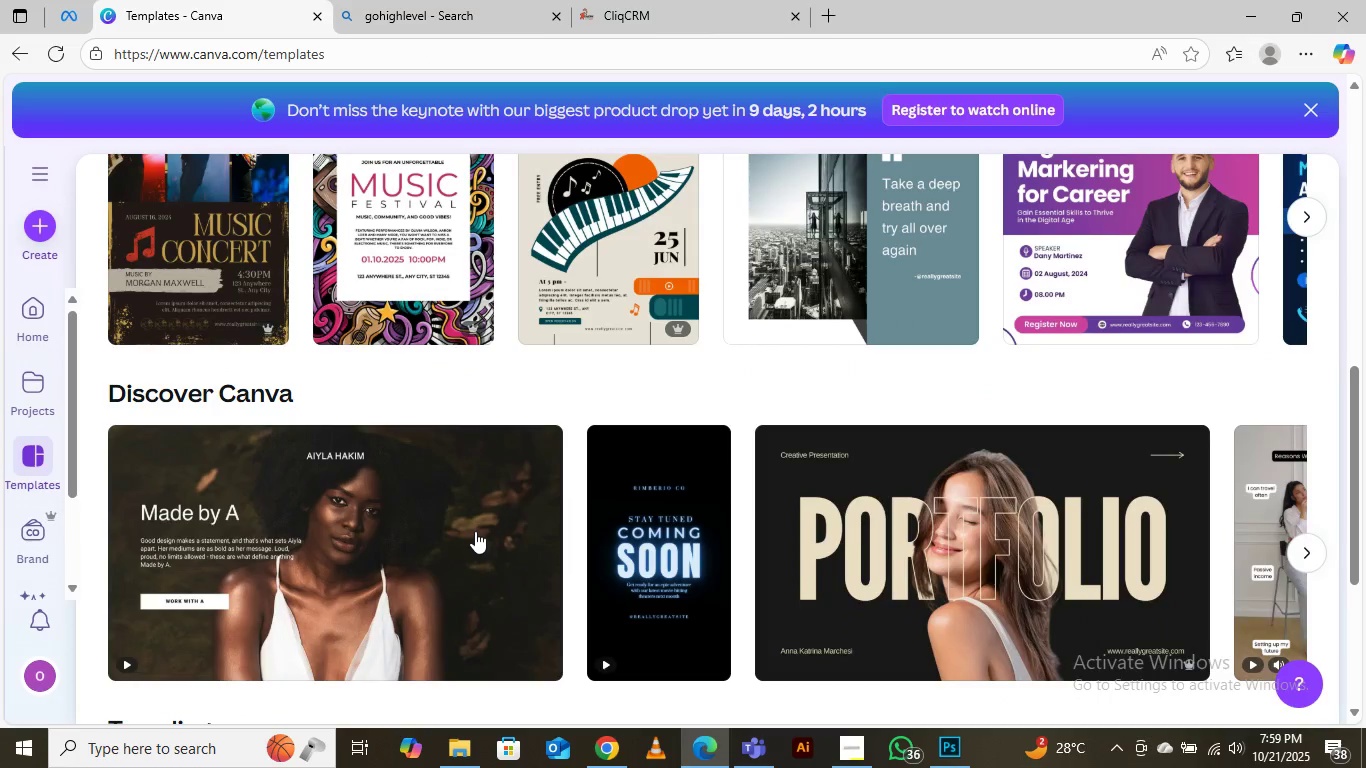 
scroll: coordinate [484, 465], scroll_direction: up, amount: 9.0
 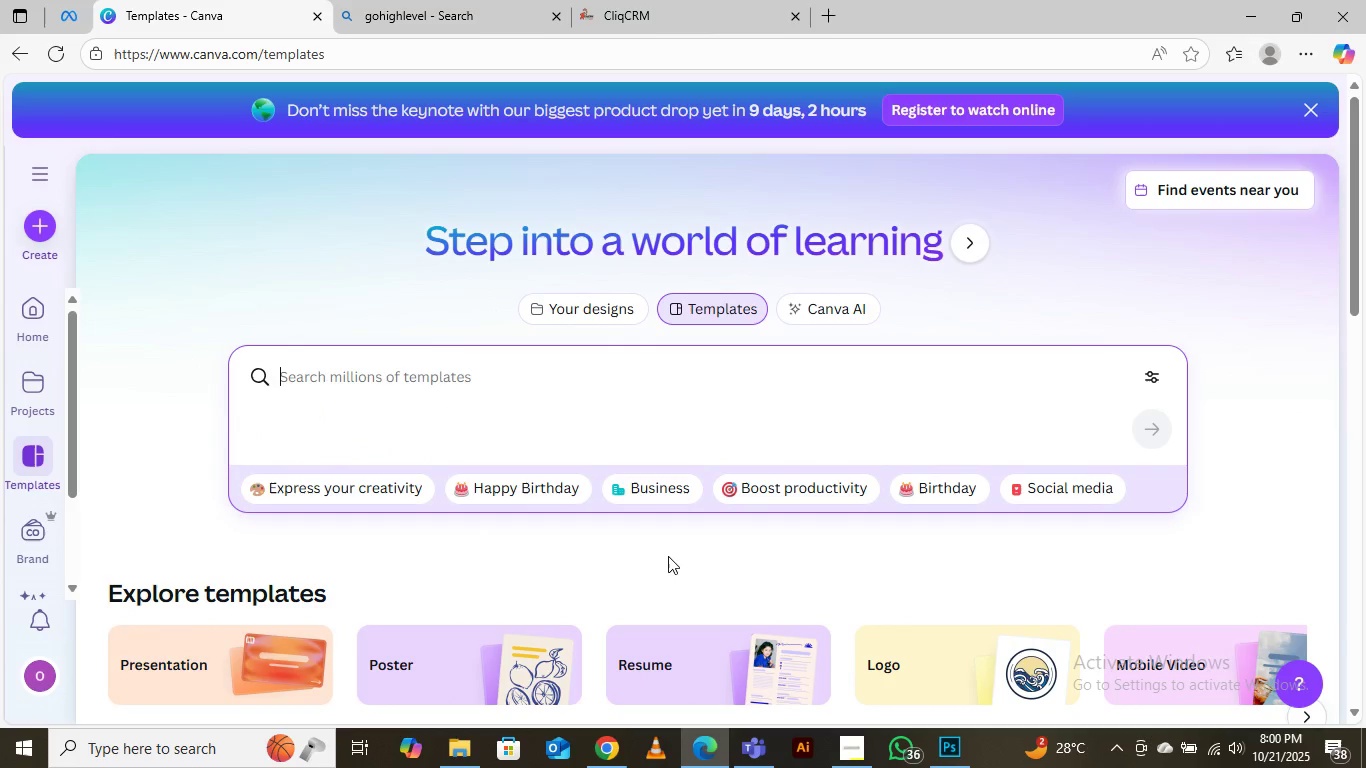 
wait(6.07)
 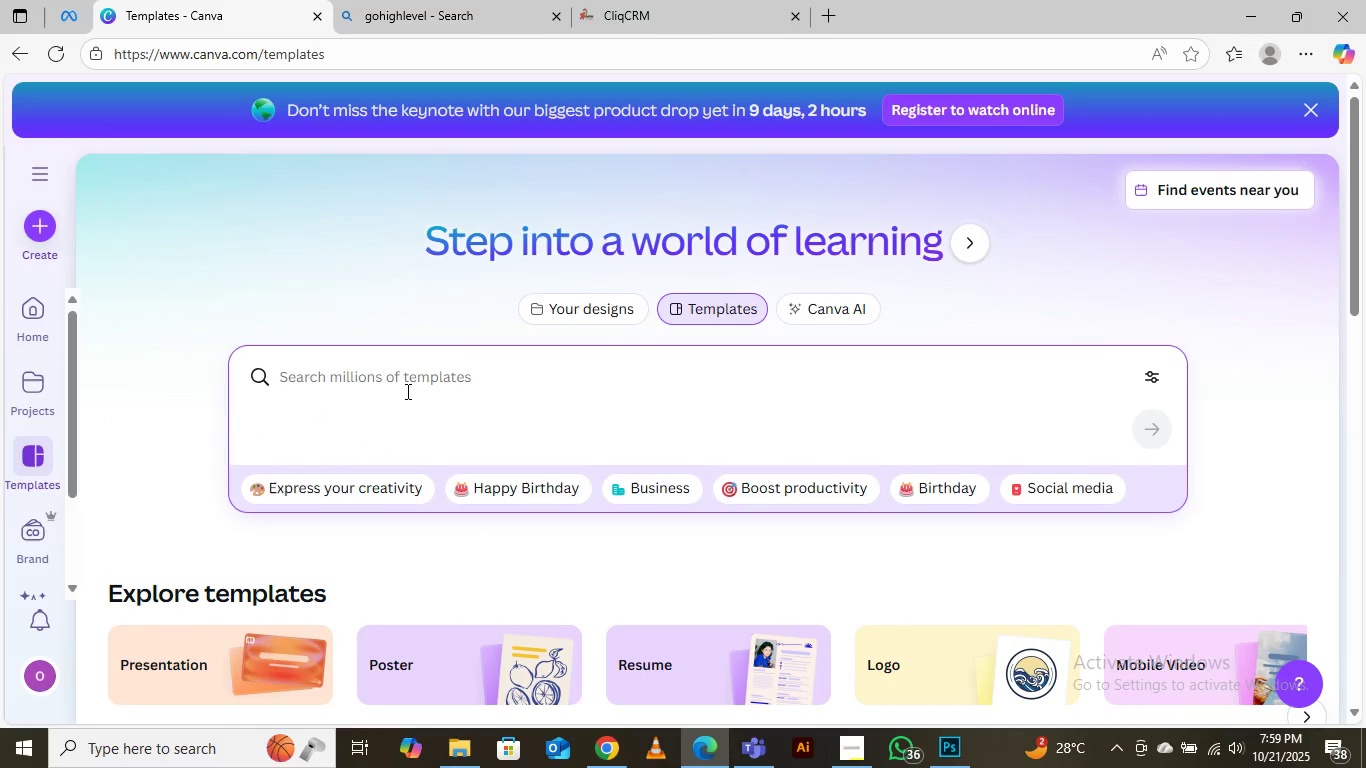 
scroll: coordinate [524, 526], scroll_direction: up, amount: 6.0
 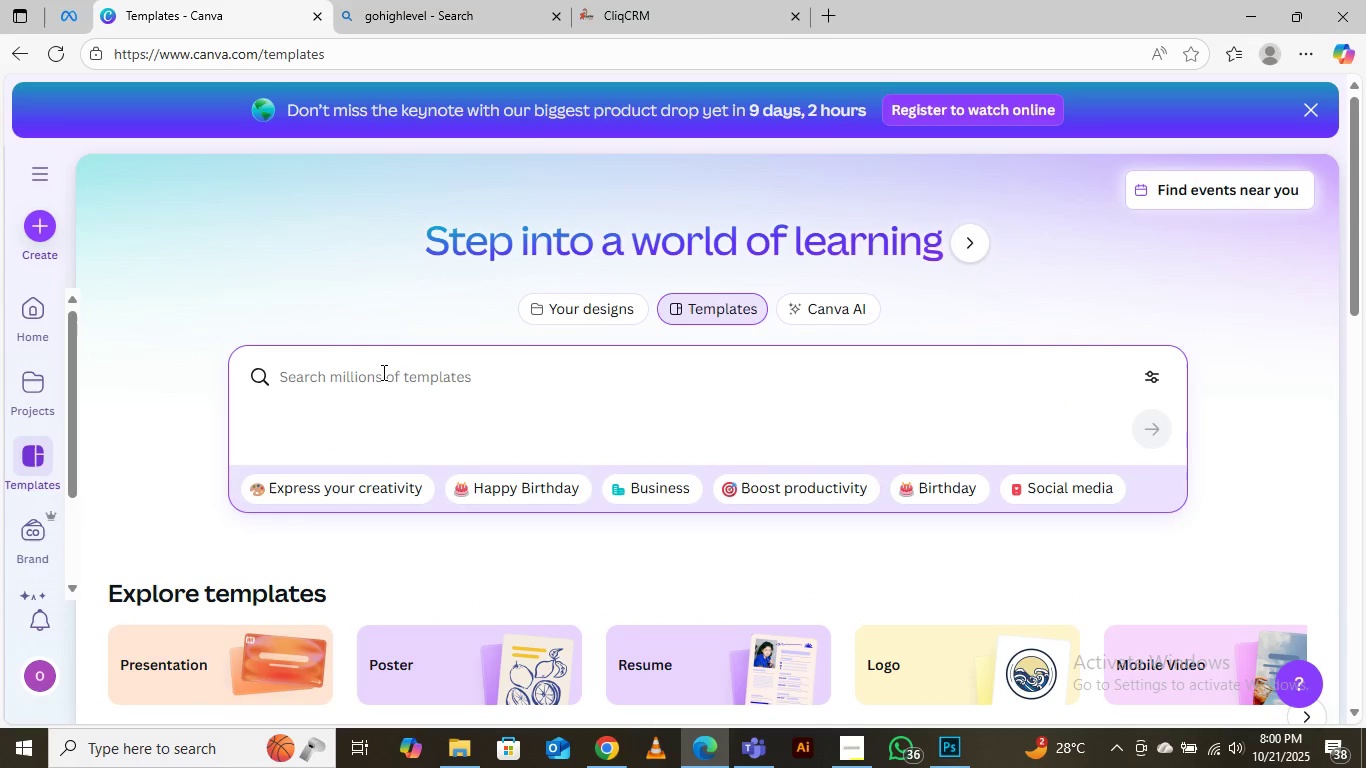 
left_click([382, 372])
 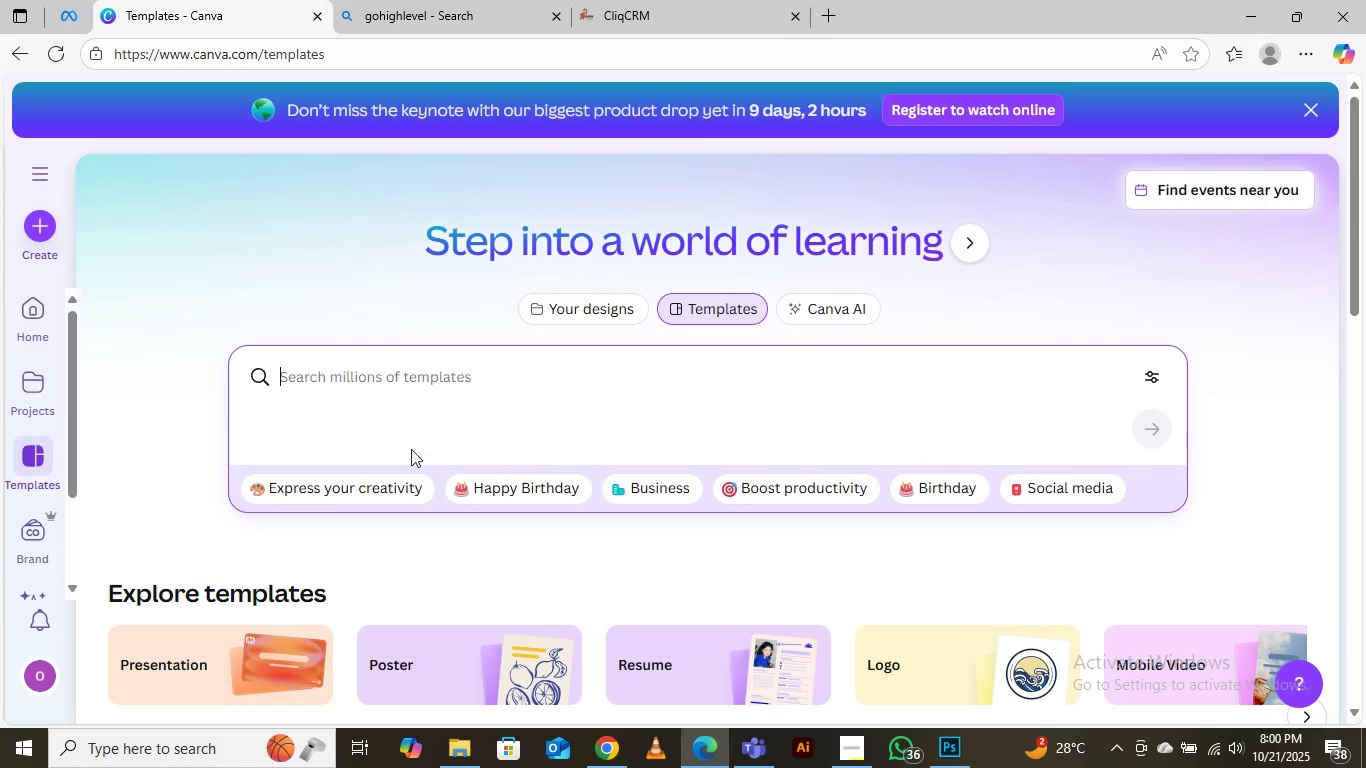 
wait(8.51)
 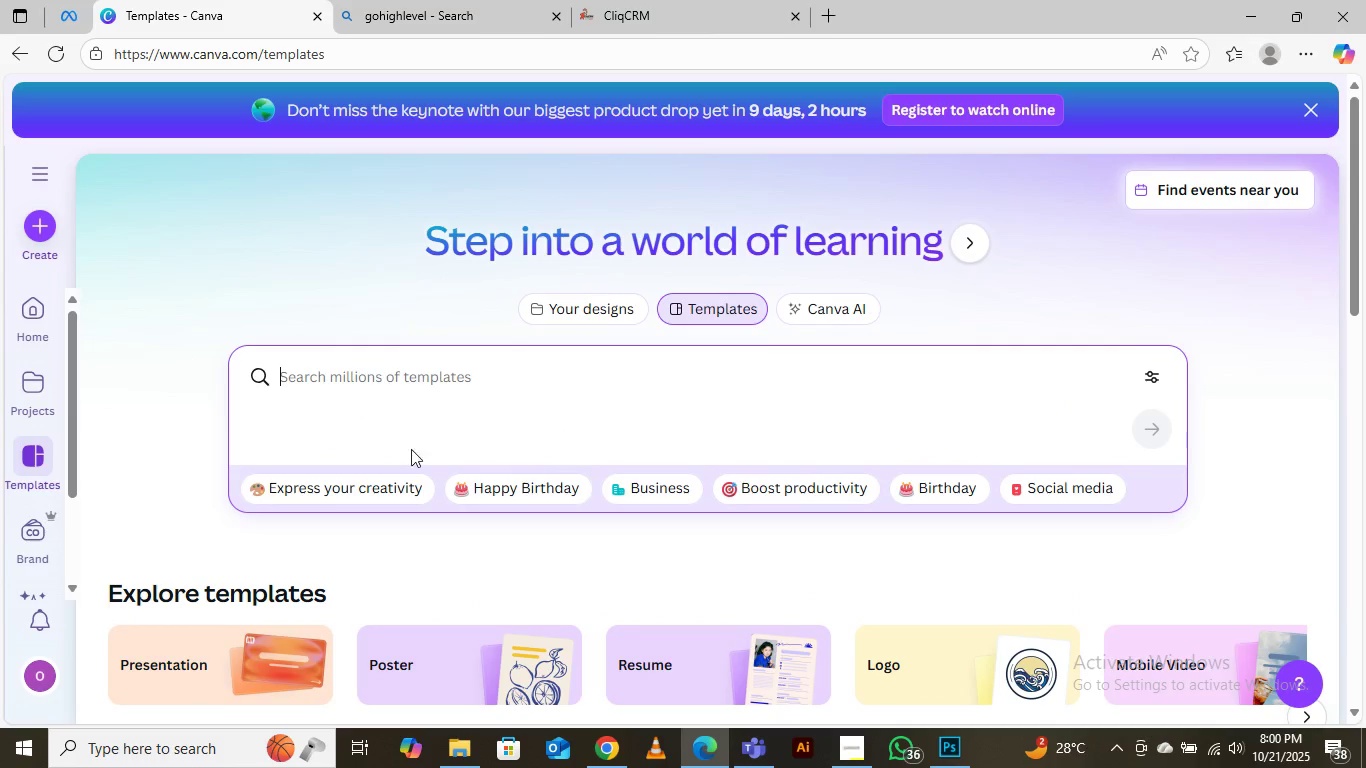 
type(prfomot)
key(Backspace)
key(Backspace)
key(Backspace)
key(Backspace)
key(Backspace)
type(omotional design)
 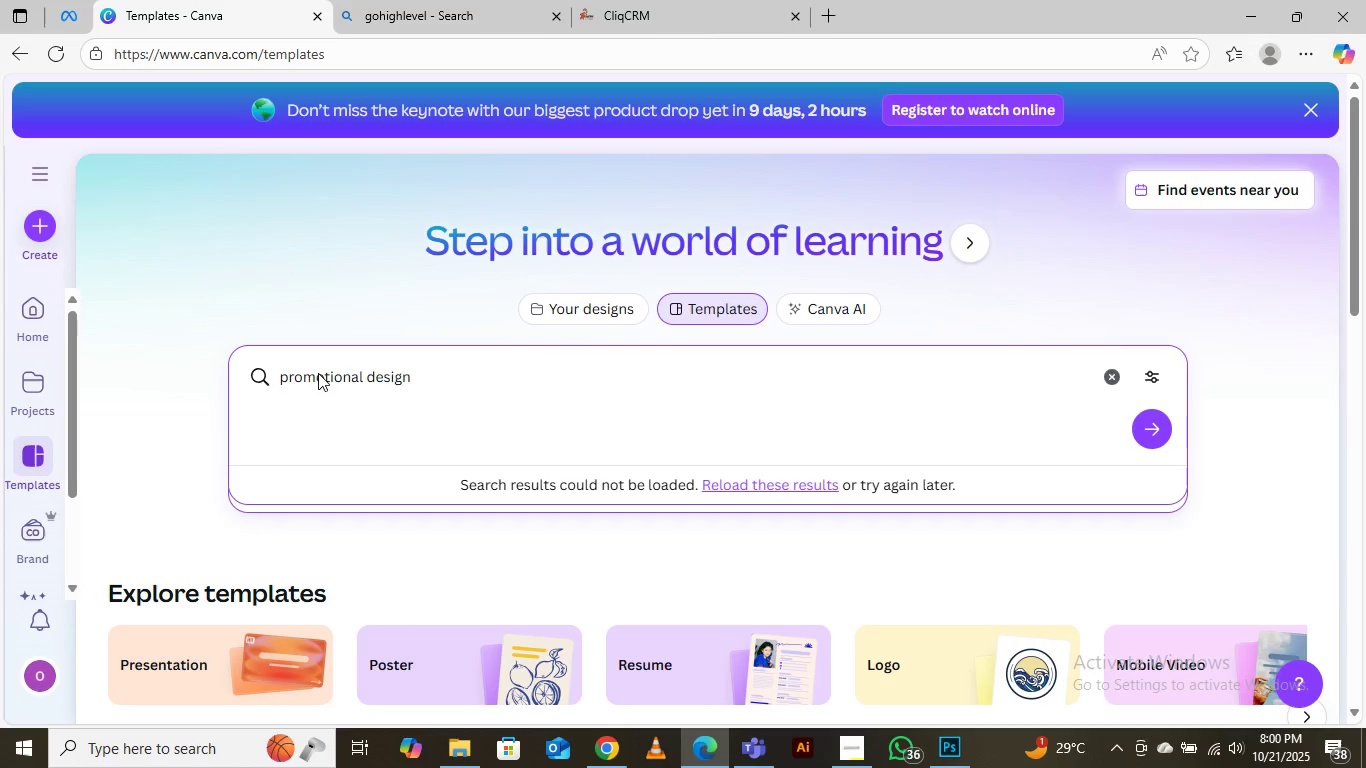 
key(Enter)
 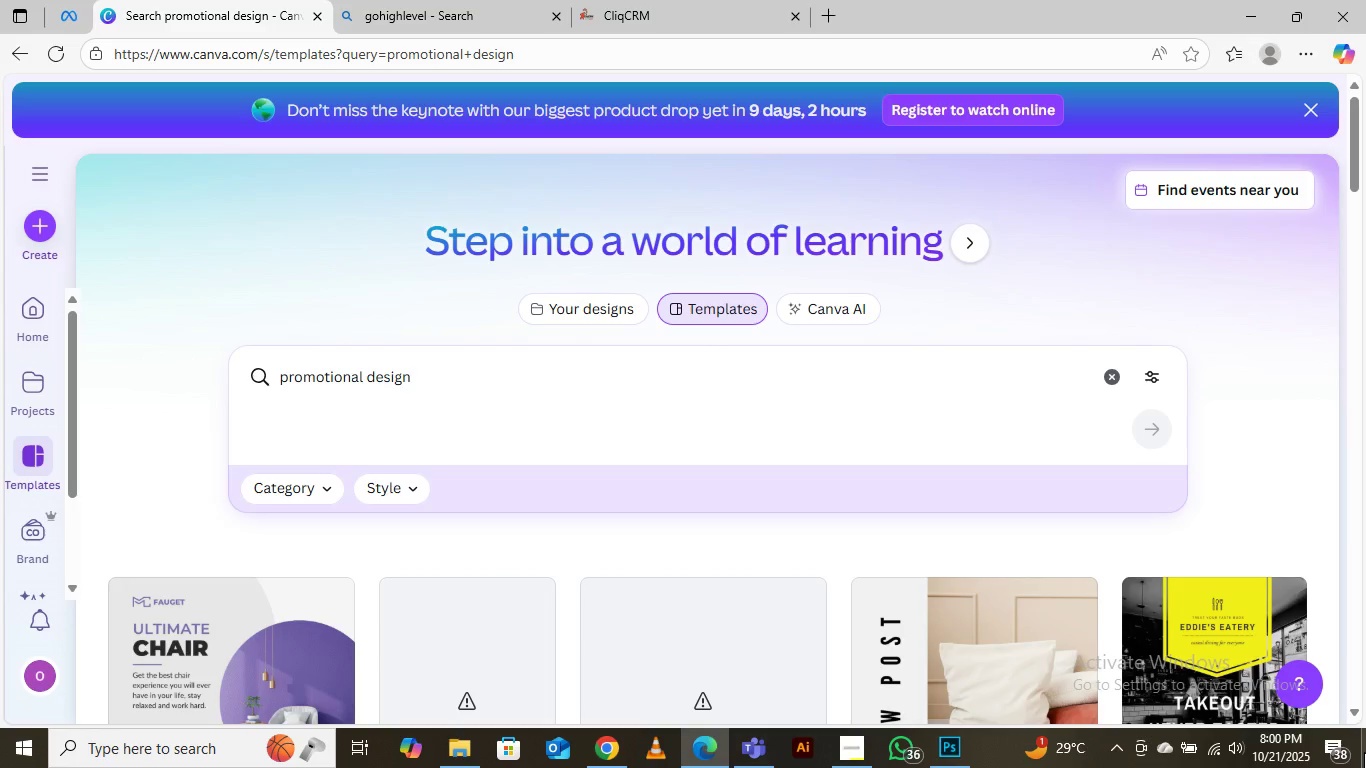 
wait(23.26)
 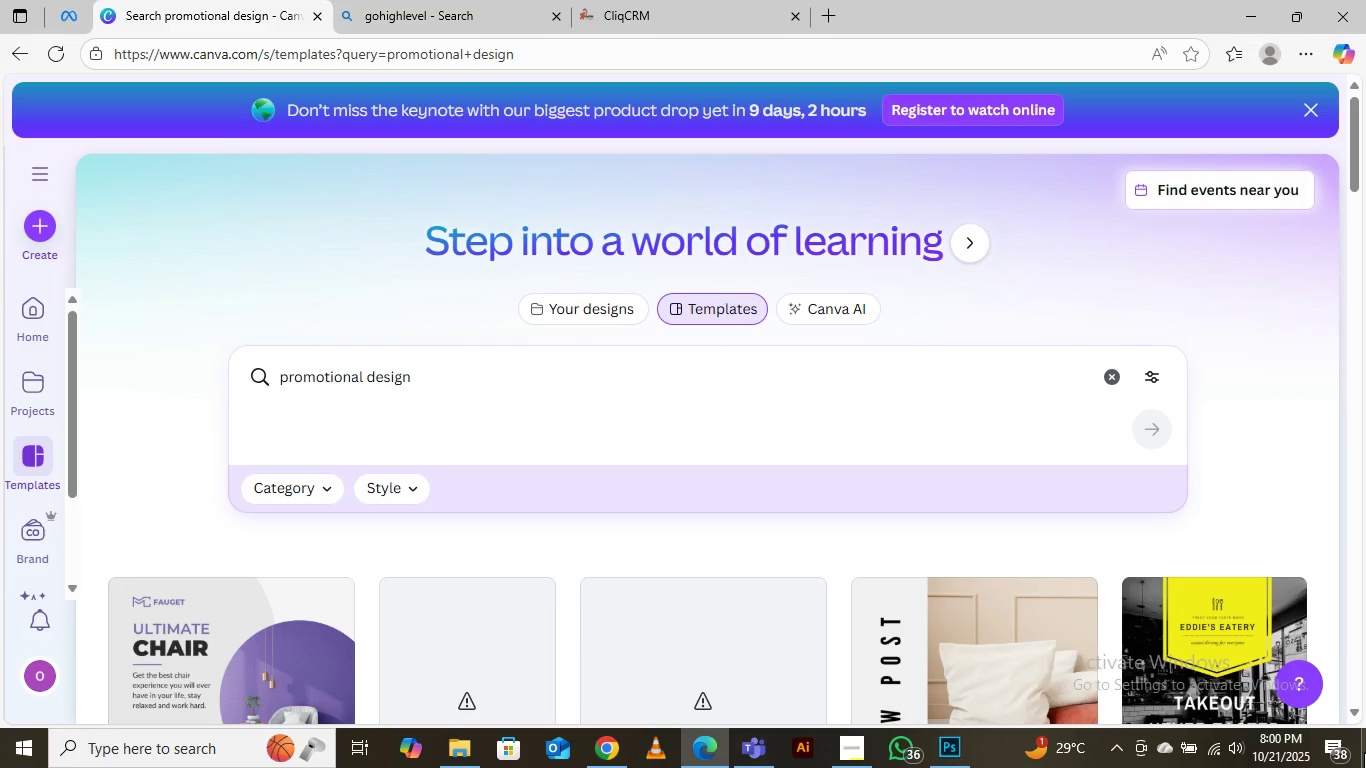 
scroll: coordinate [487, 467], scroll_direction: down, amount: 11.0
 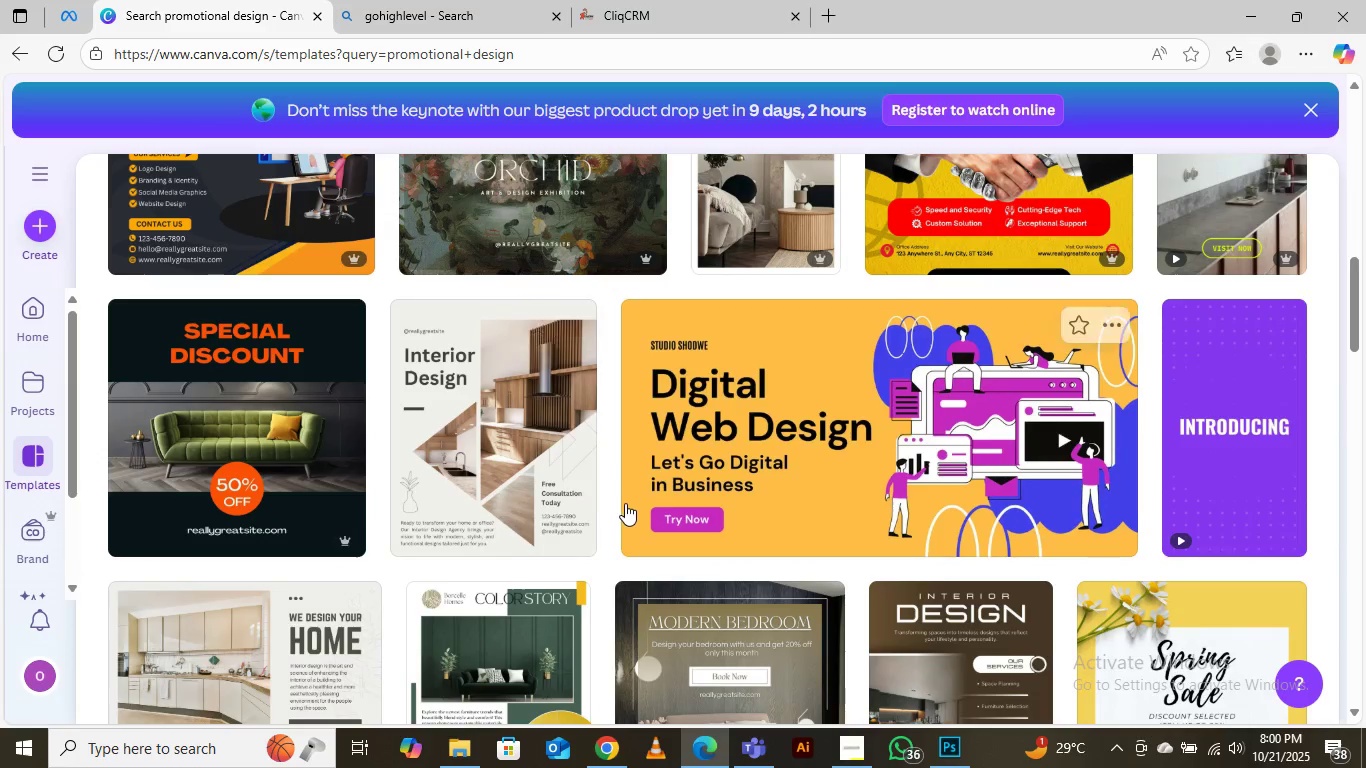 
scroll: coordinate [628, 502], scroll_direction: up, amount: 2.0
 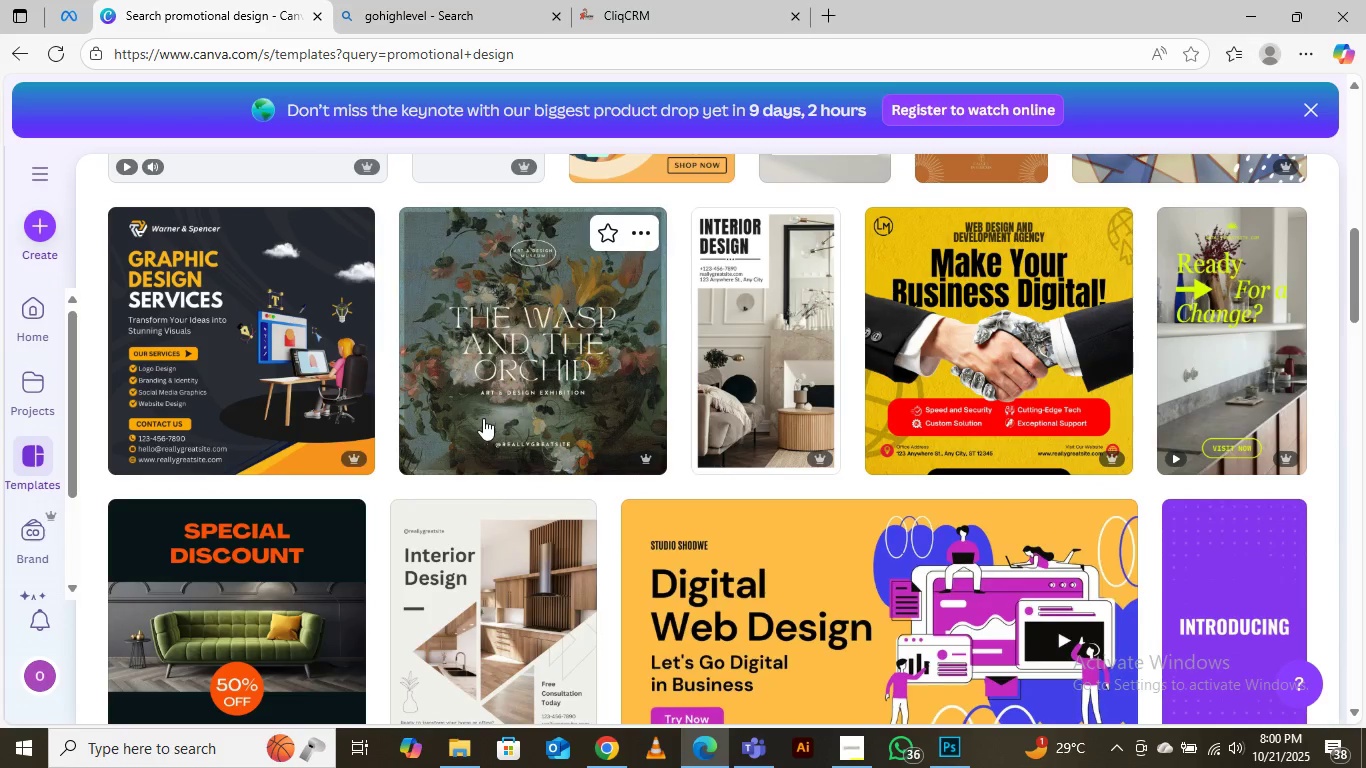 
scroll: coordinate [480, 431], scroll_direction: down, amount: 5.0
 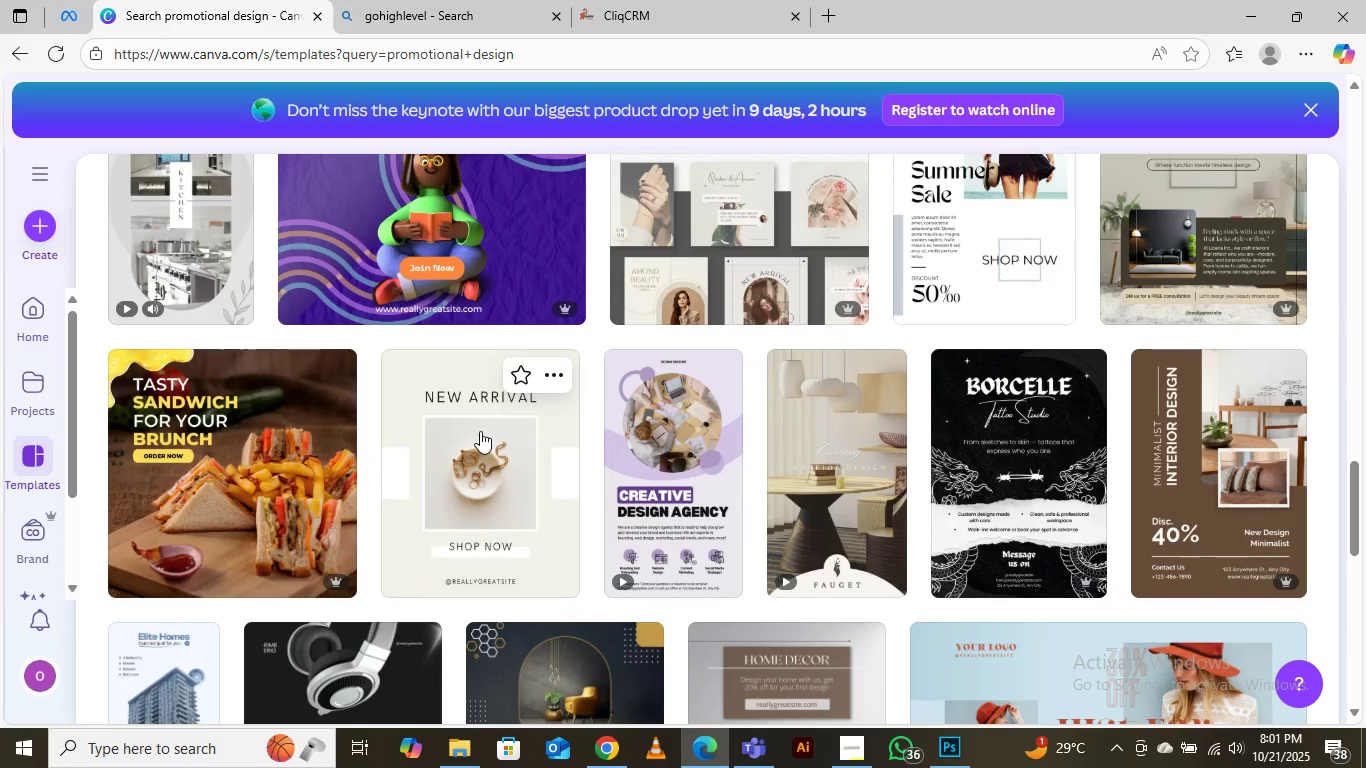 
wait(10.45)
 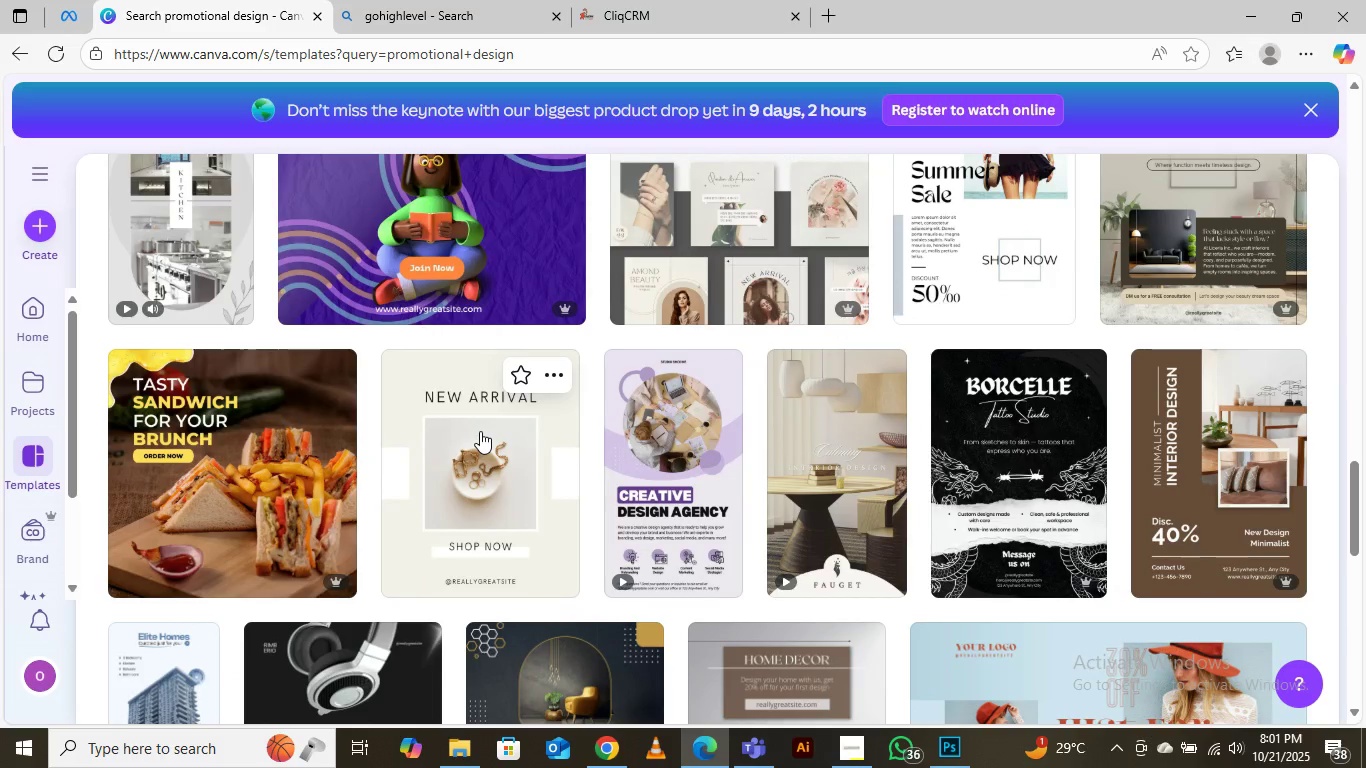 
scroll: coordinate [506, 413], scroll_direction: down, amount: 17.0
 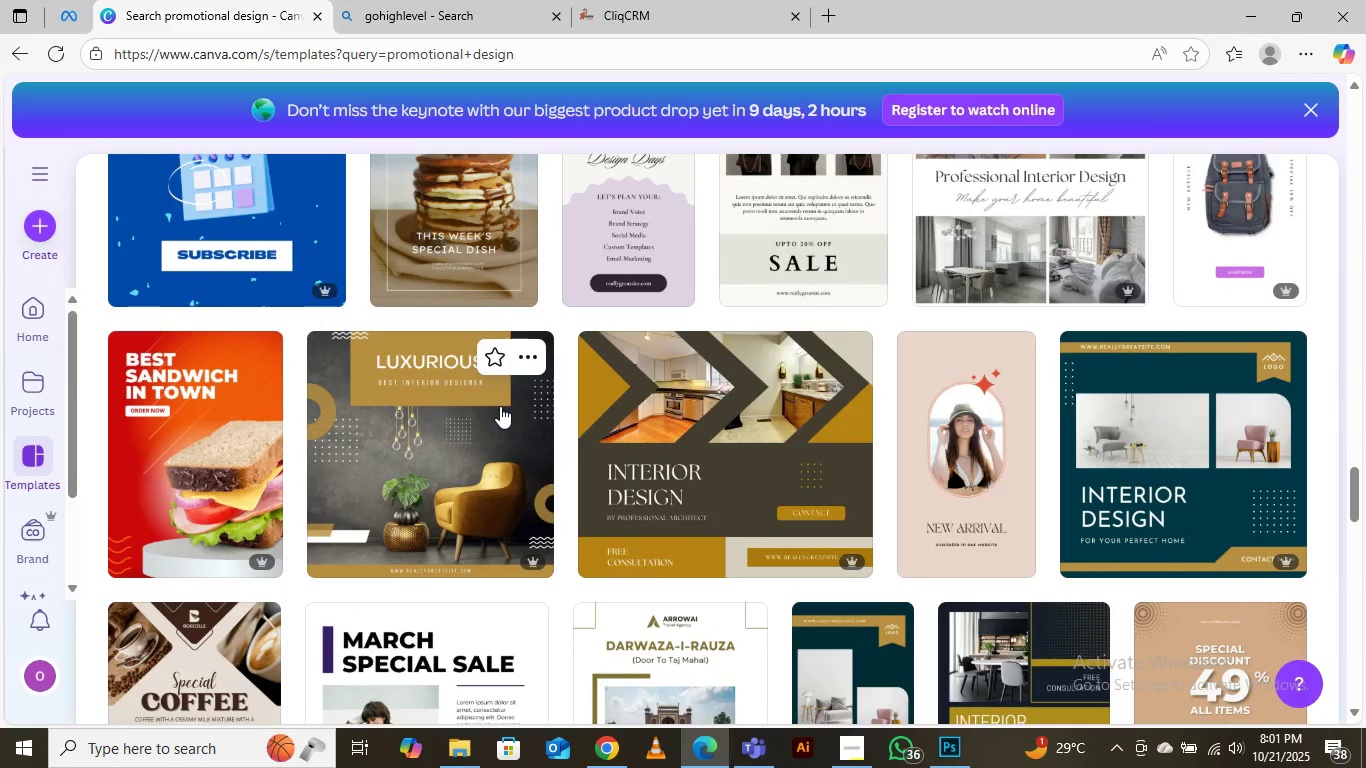 
scroll: coordinate [564, 388], scroll_direction: down, amount: 15.0
 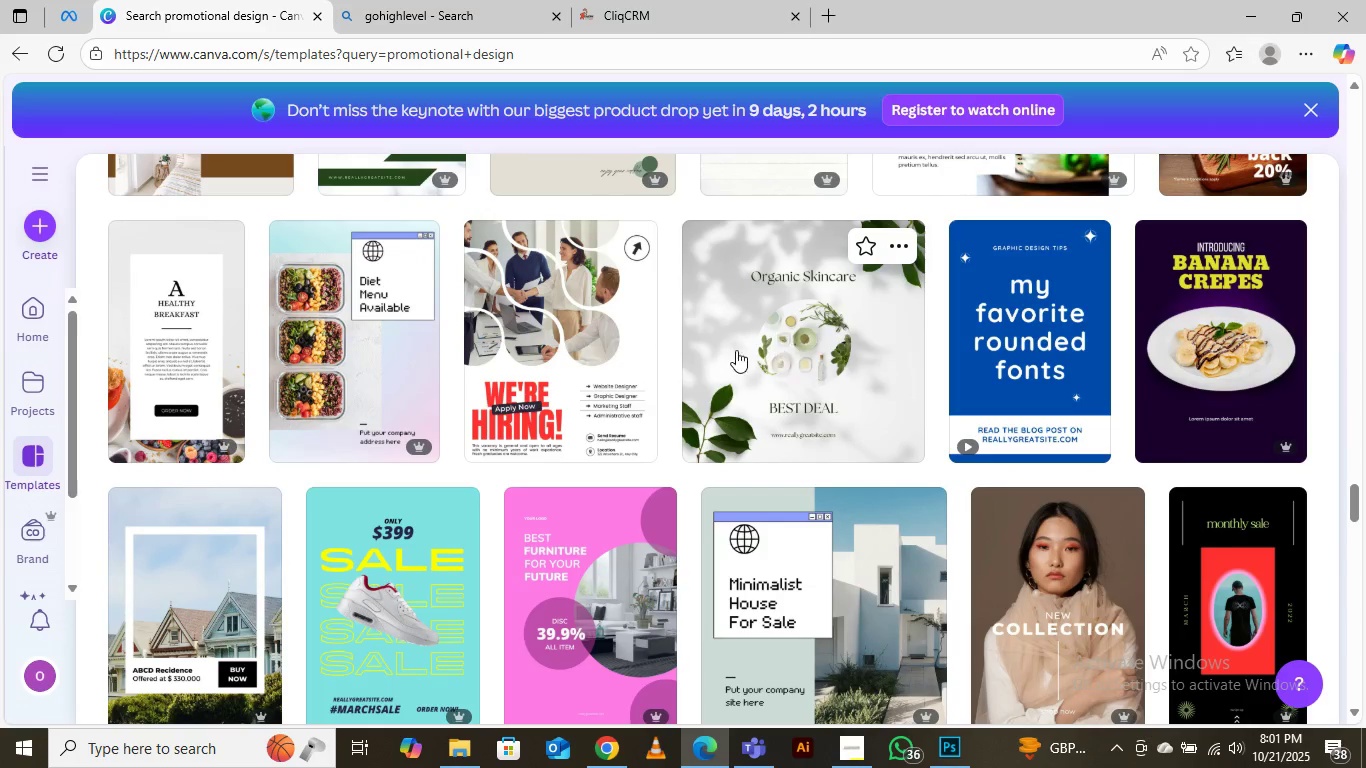 
mouse_move([757, 318])
 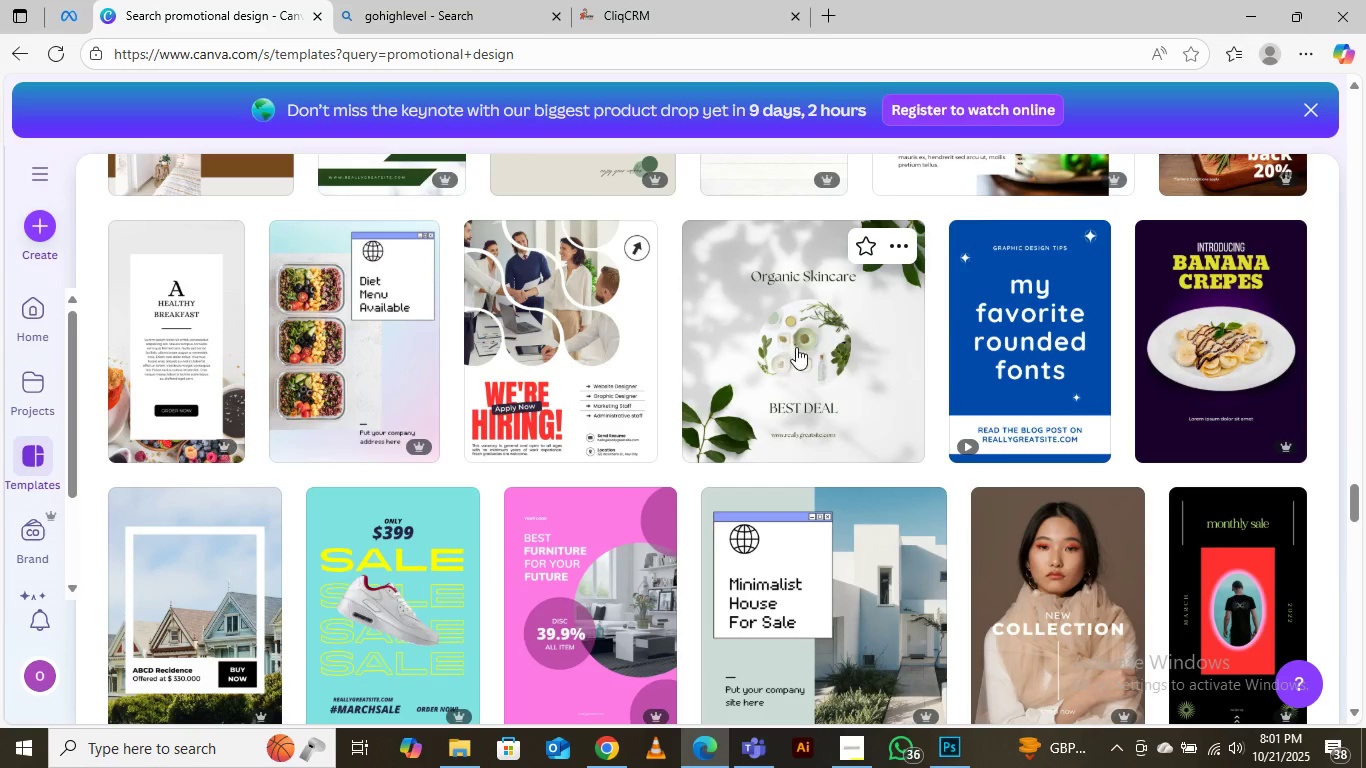 
scroll: coordinate [634, 557], scroll_direction: down, amount: 7.0
 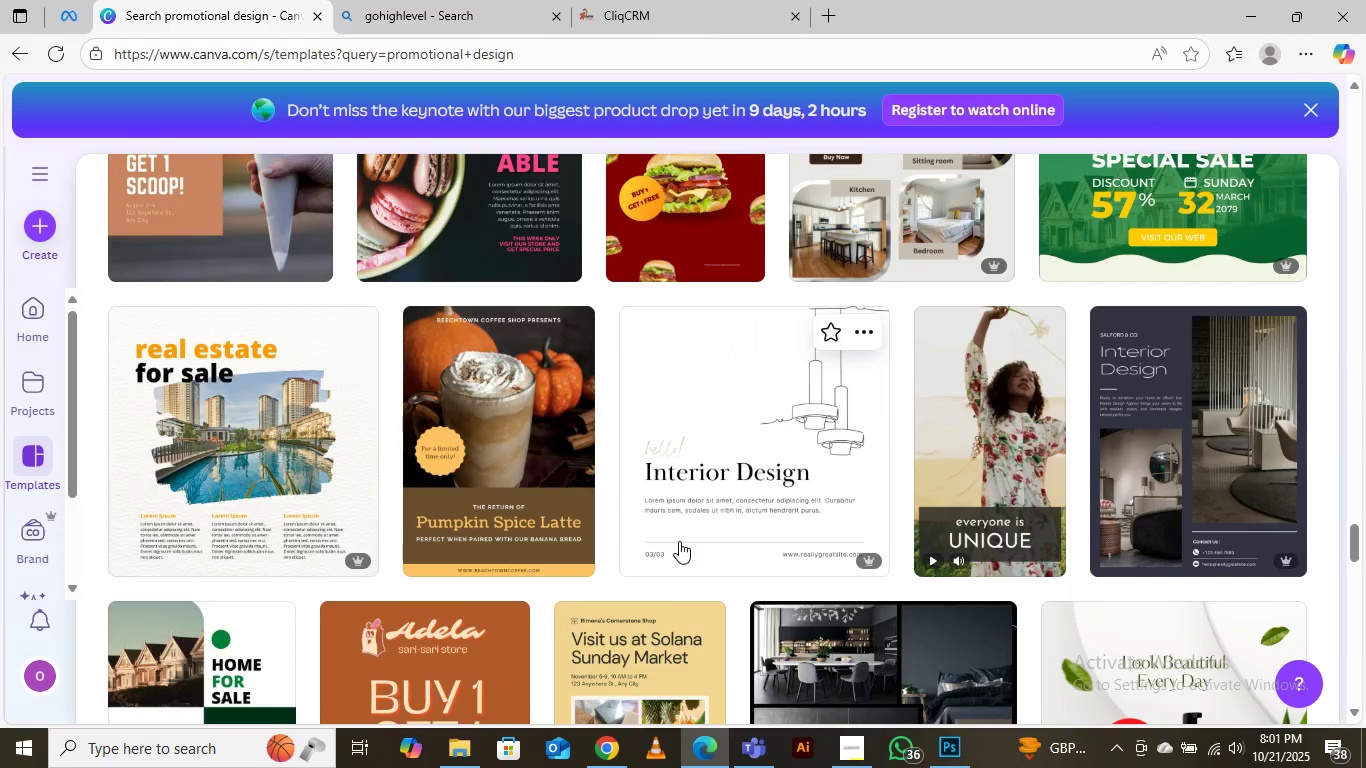 
scroll: coordinate [679, 540], scroll_direction: up, amount: 3.0
 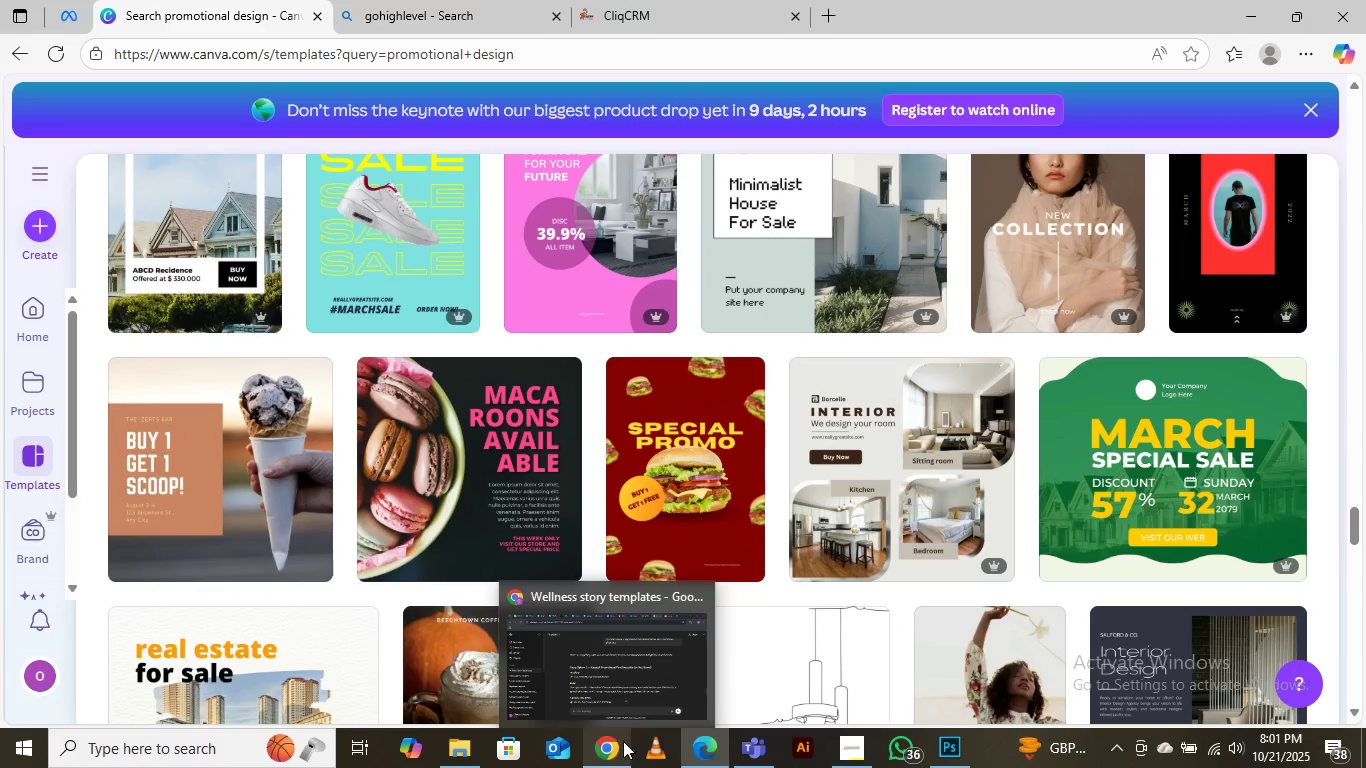 
left_click([632, 679])
 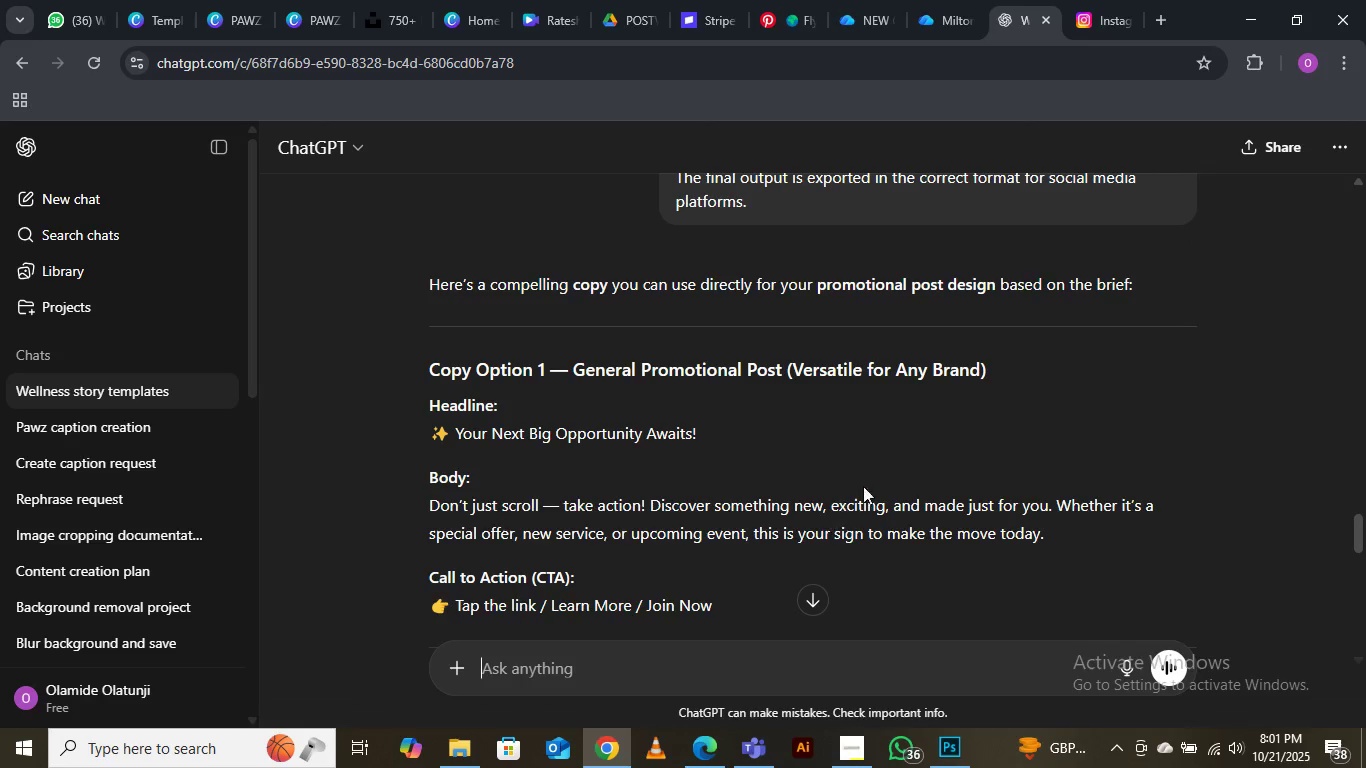 
scroll: coordinate [665, 430], scroll_direction: down, amount: 7.0
 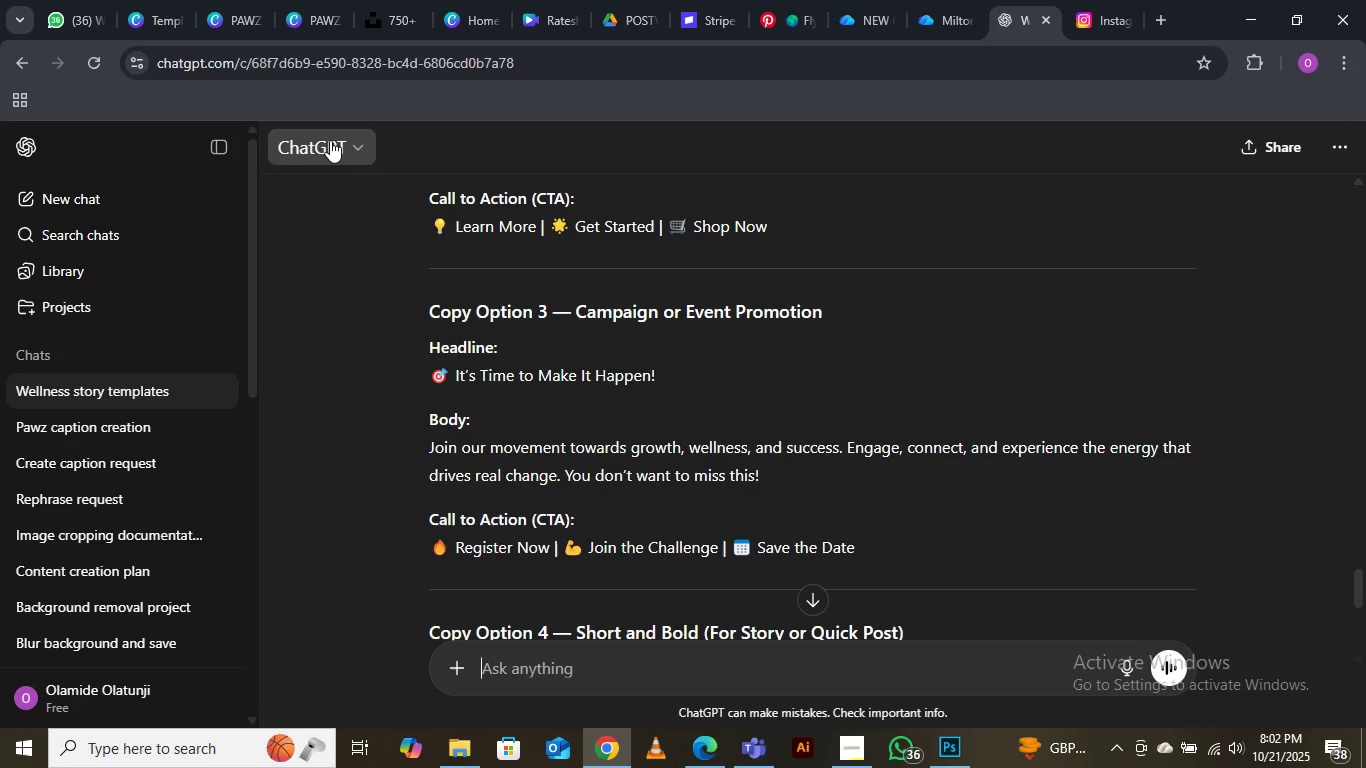 
wait(7.29)
 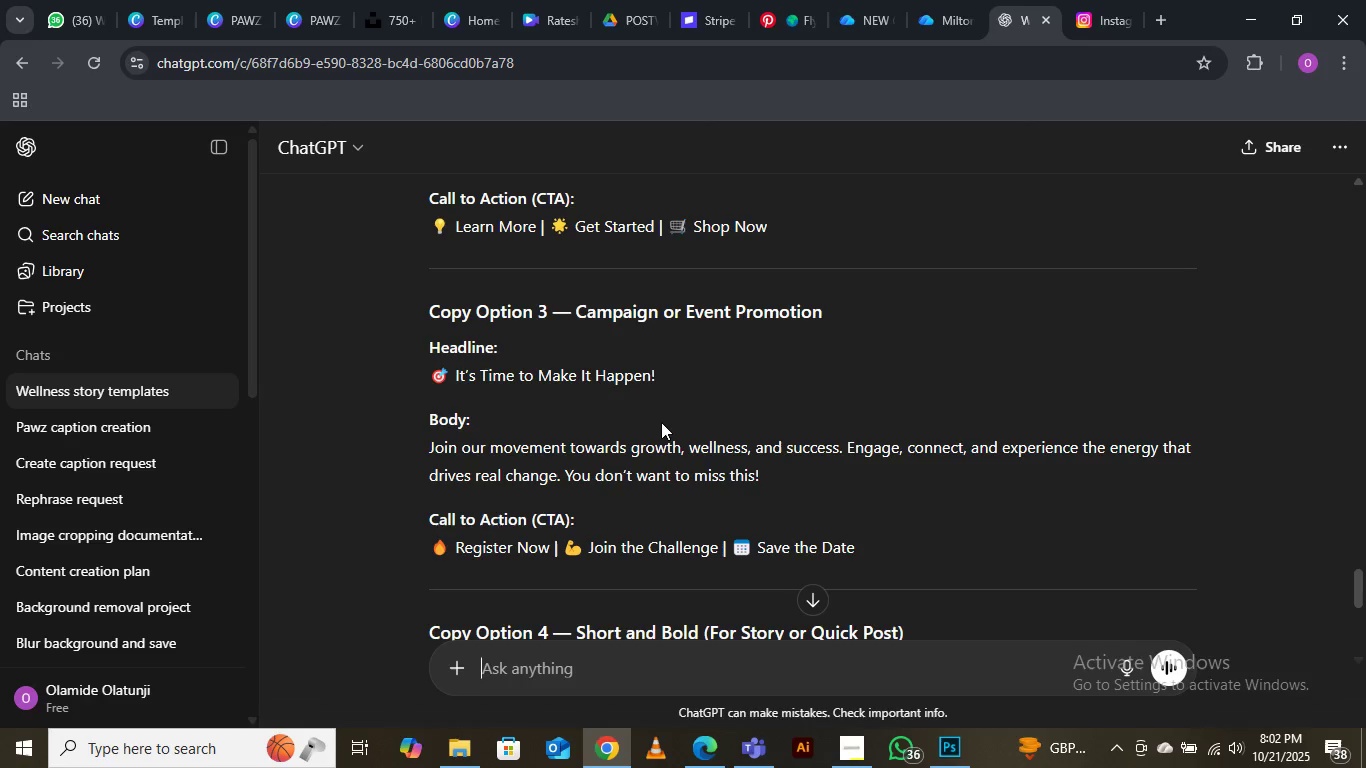 
left_click([156, 11])
 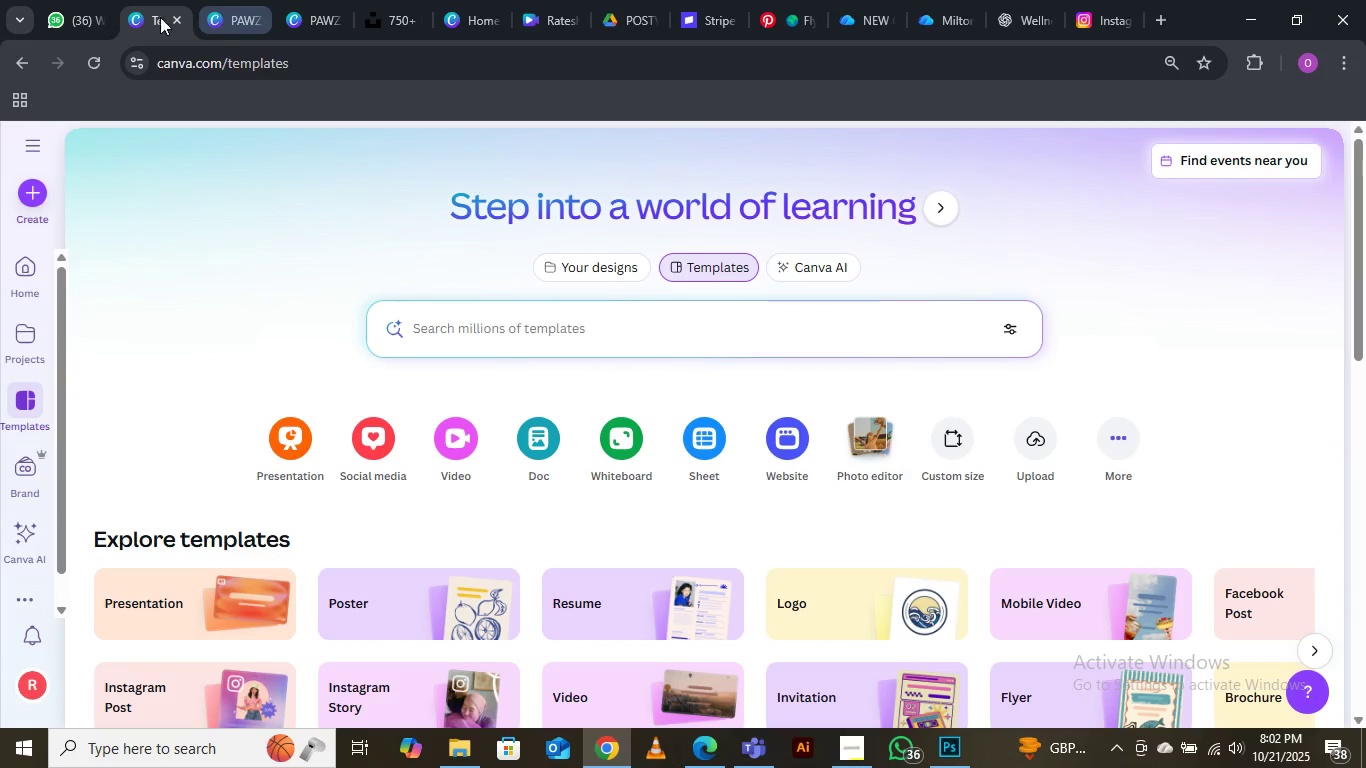 
wait(5.65)
 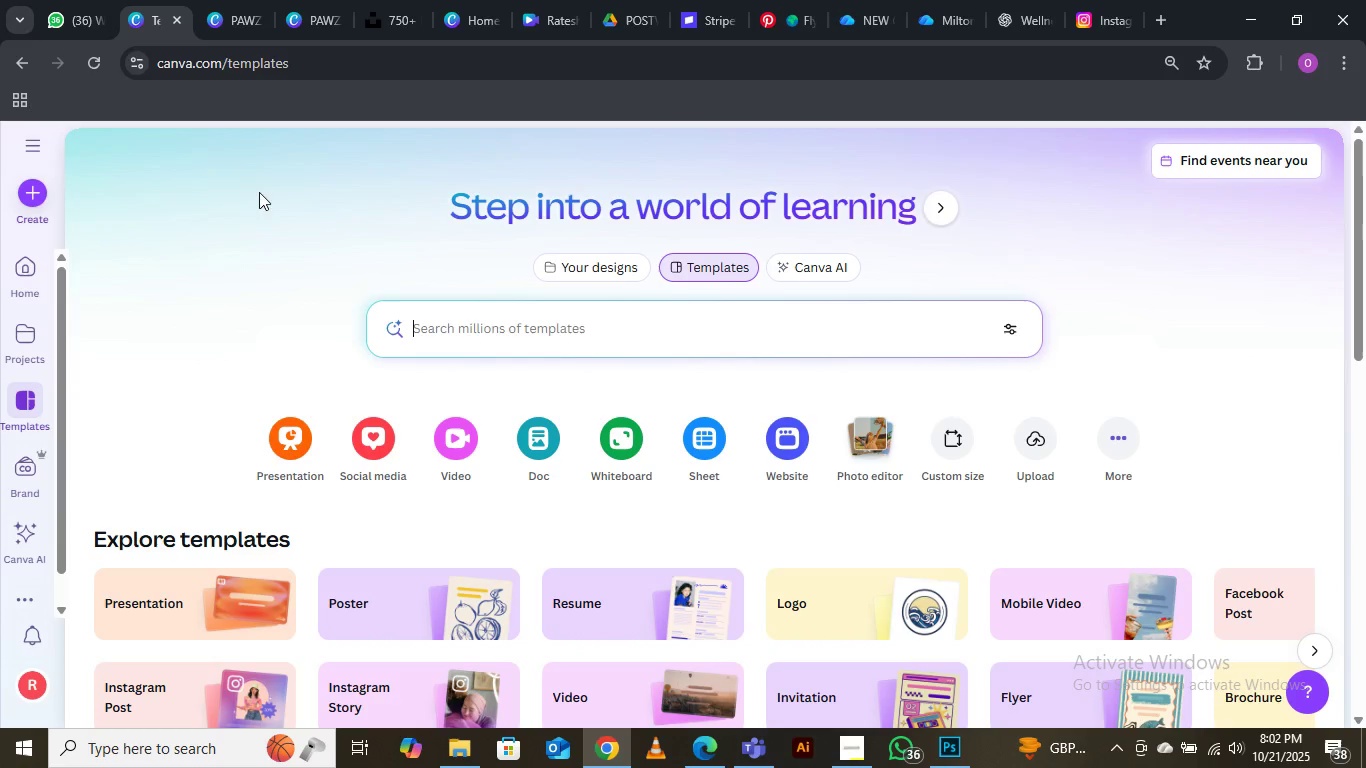 
left_click([433, 319])
 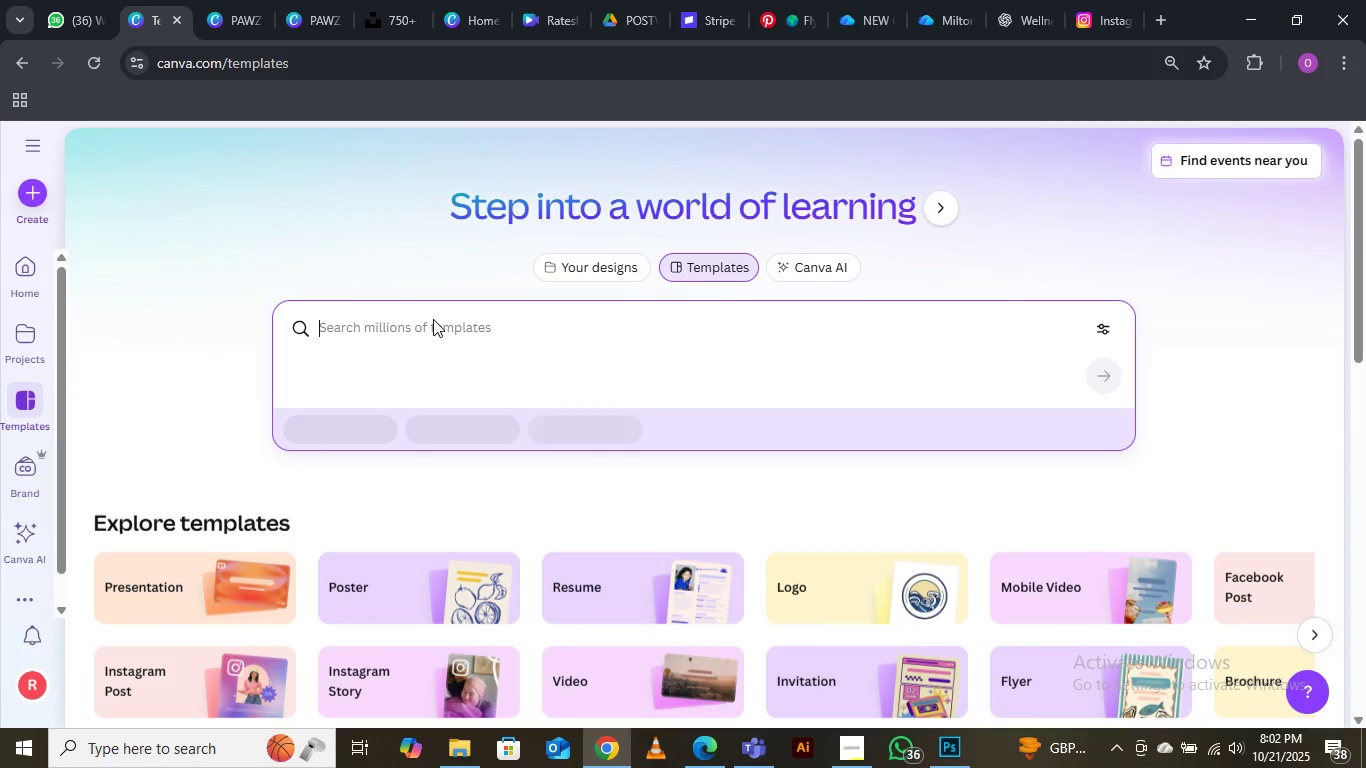 
type(event promotu)
key(Backspace)
type(ional flier)
key(Backspace)
key(Backspace)
key(Backspace)
 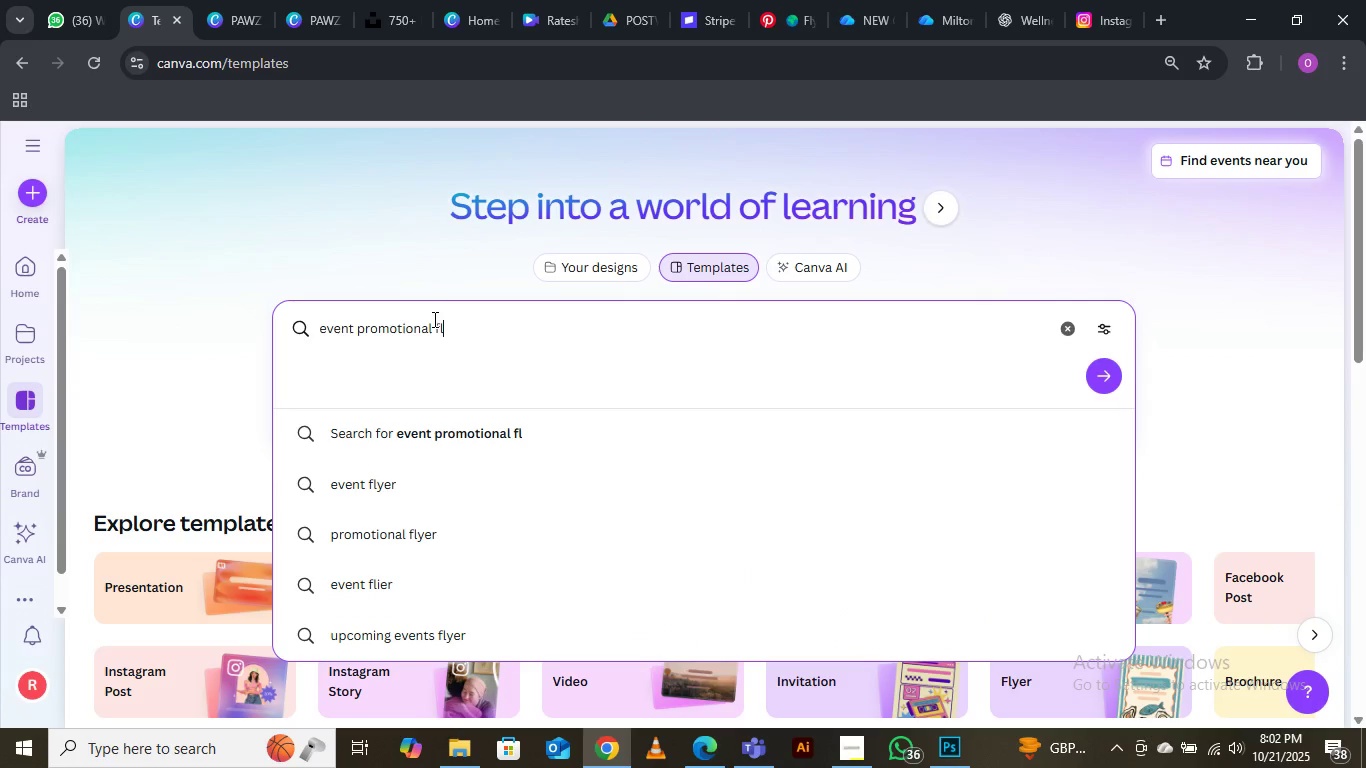 
type(ier)
 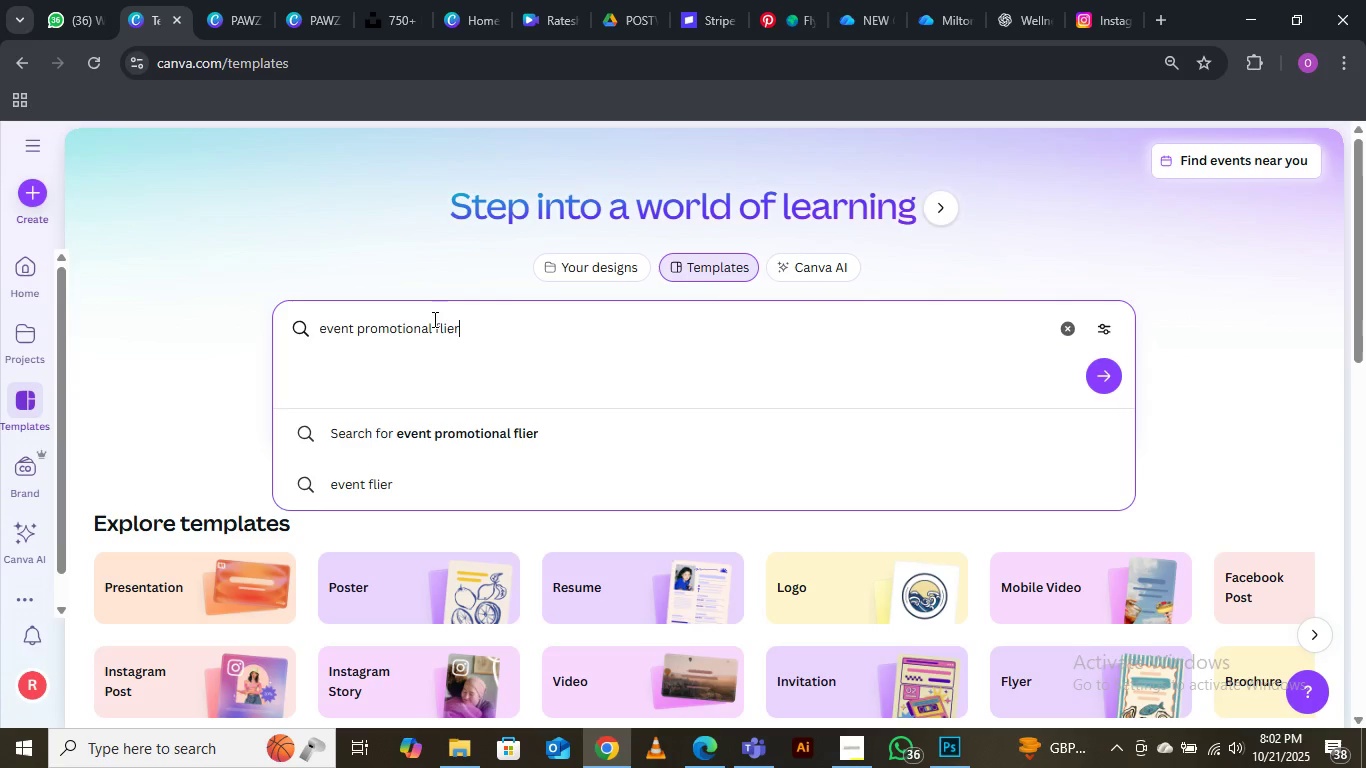 
key(Enter)
 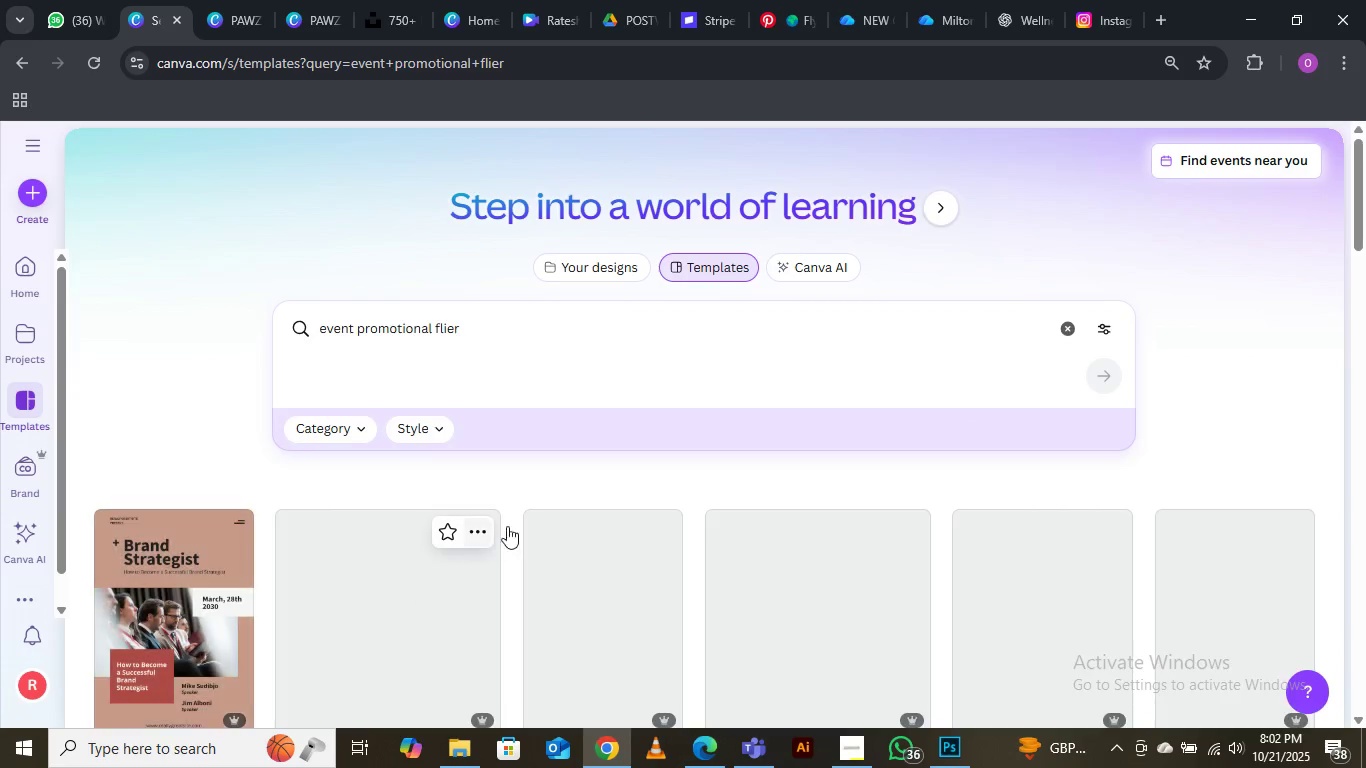 
wait(7.65)
 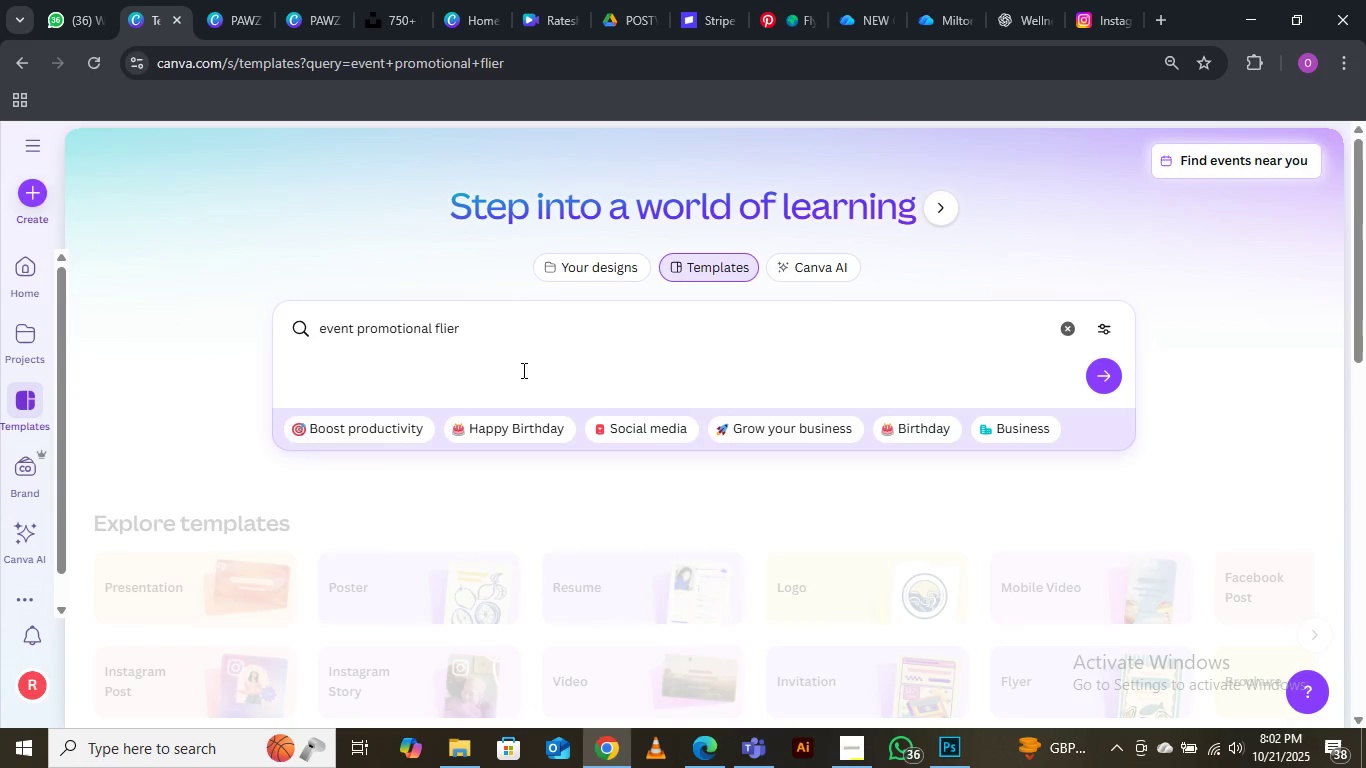 
scroll: coordinate [470, 459], scroll_direction: down, amount: 17.0
 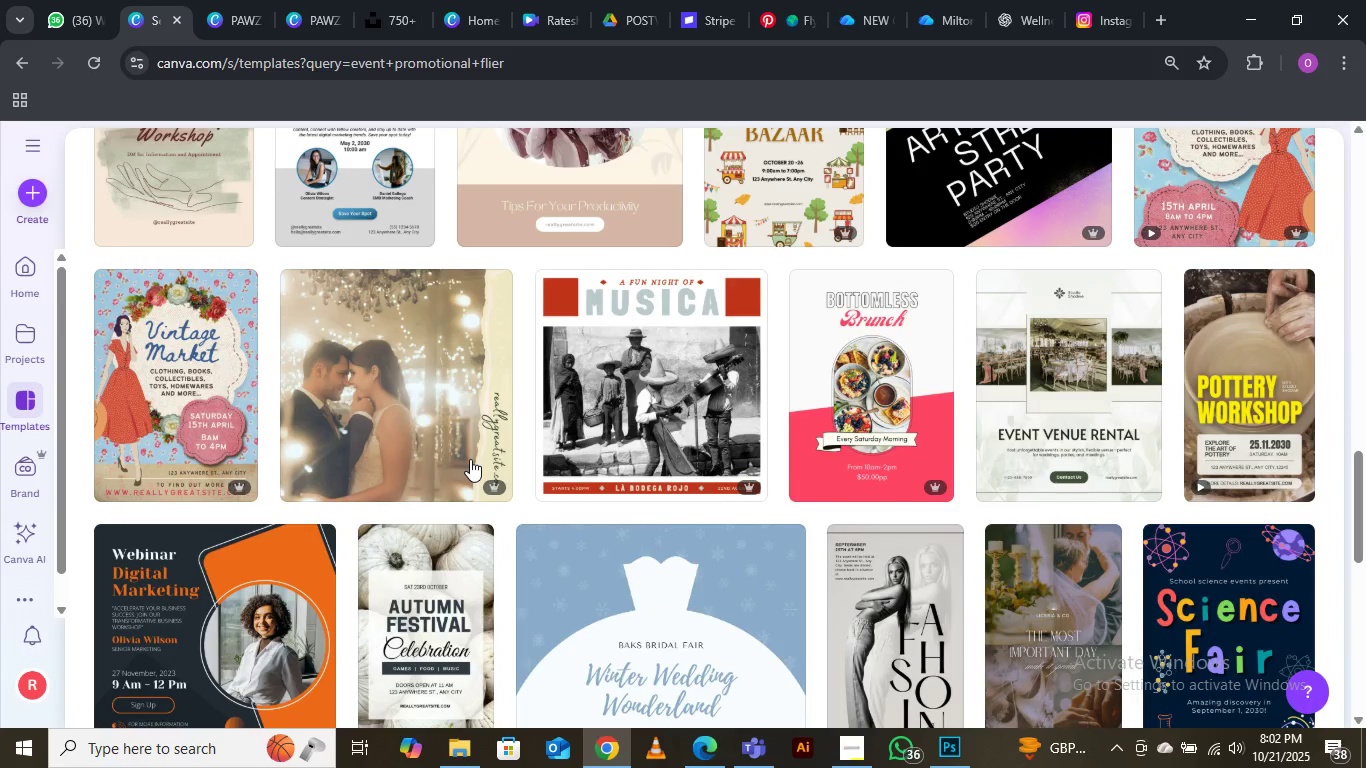 
scroll: coordinate [241, 502], scroll_direction: down, amount: 9.0
 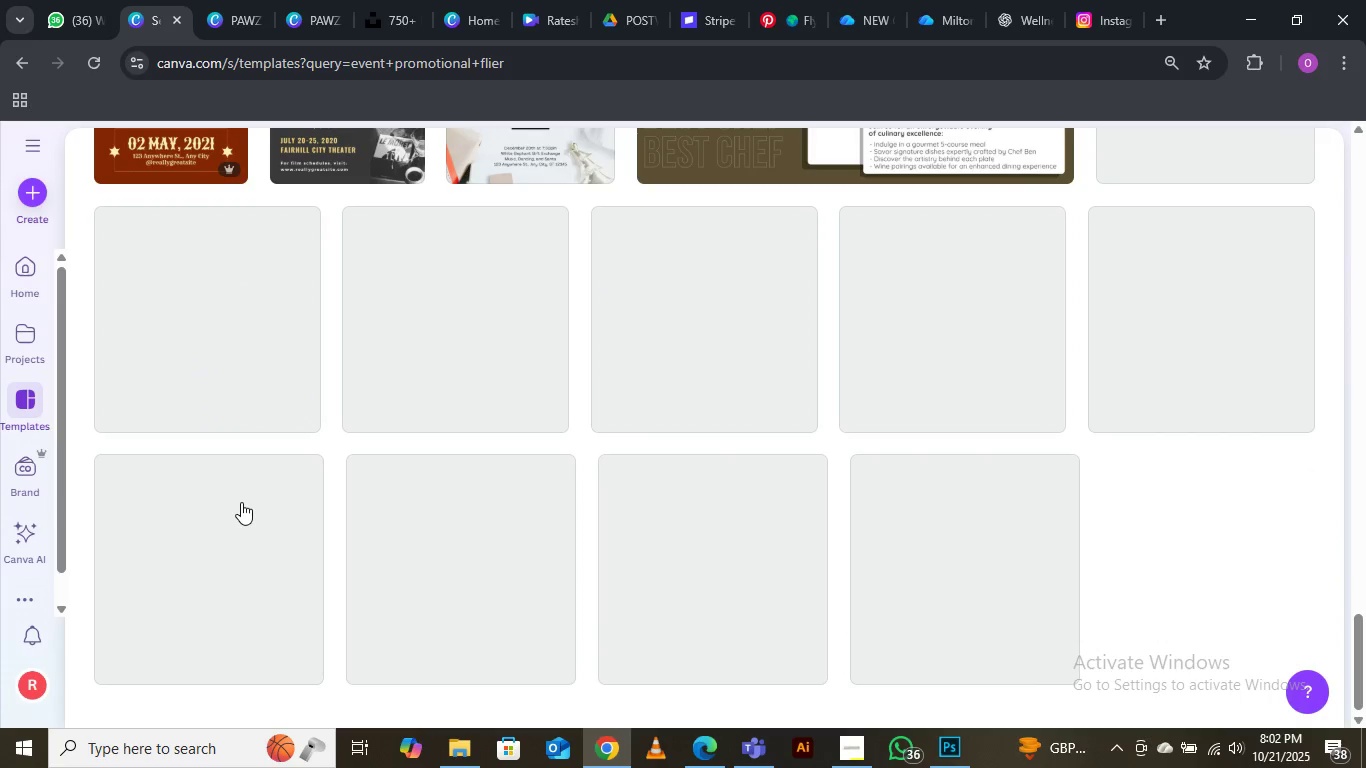 
scroll: coordinate [242, 499], scroll_direction: up, amount: 2.0
 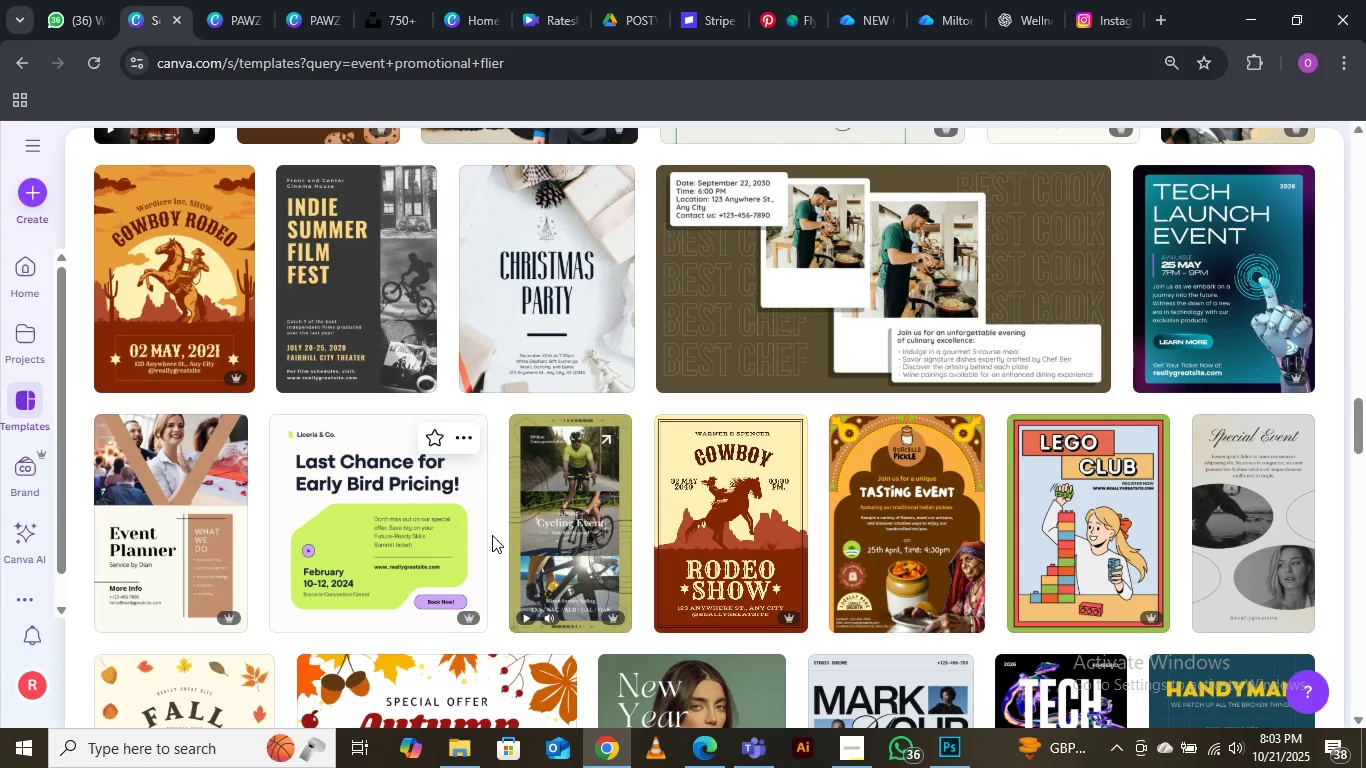 
wait(9.31)
 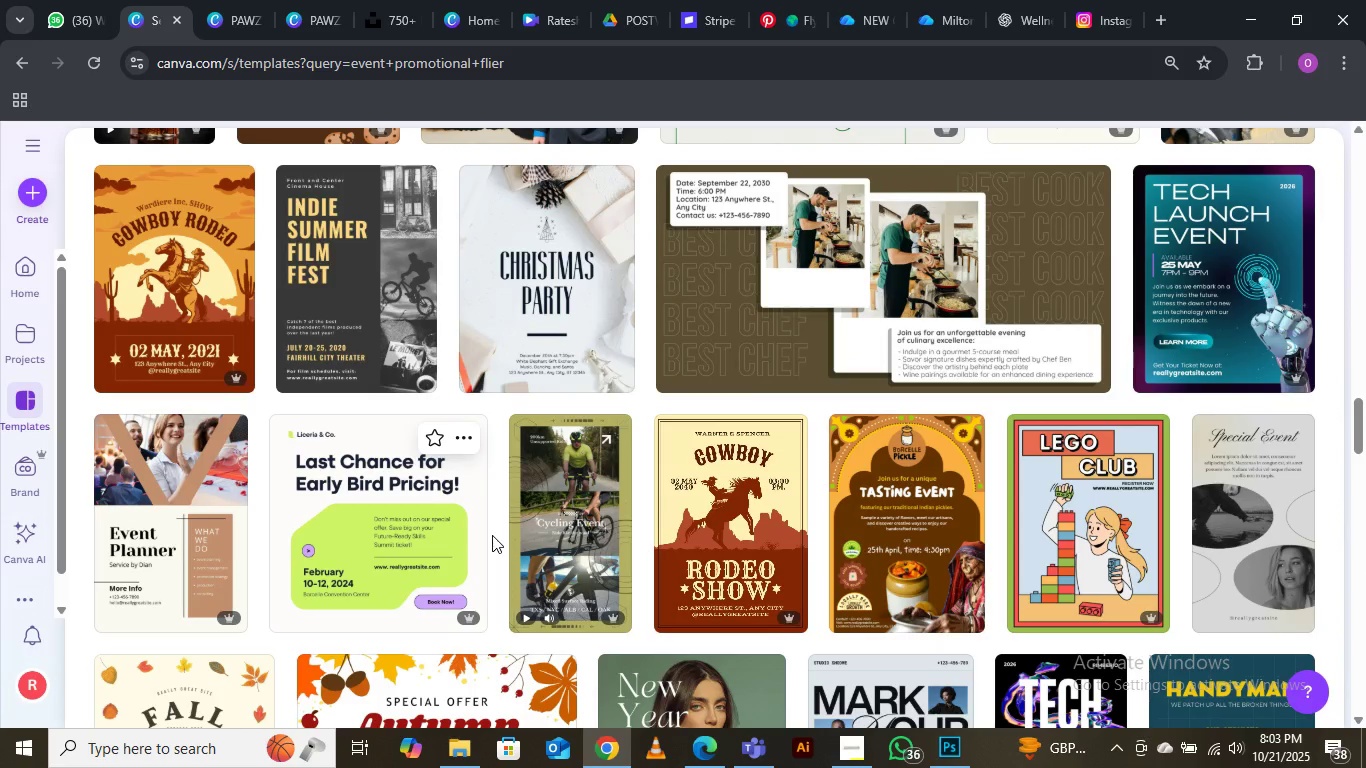 
scroll: coordinate [535, 539], scroll_direction: down, amount: 16.0
 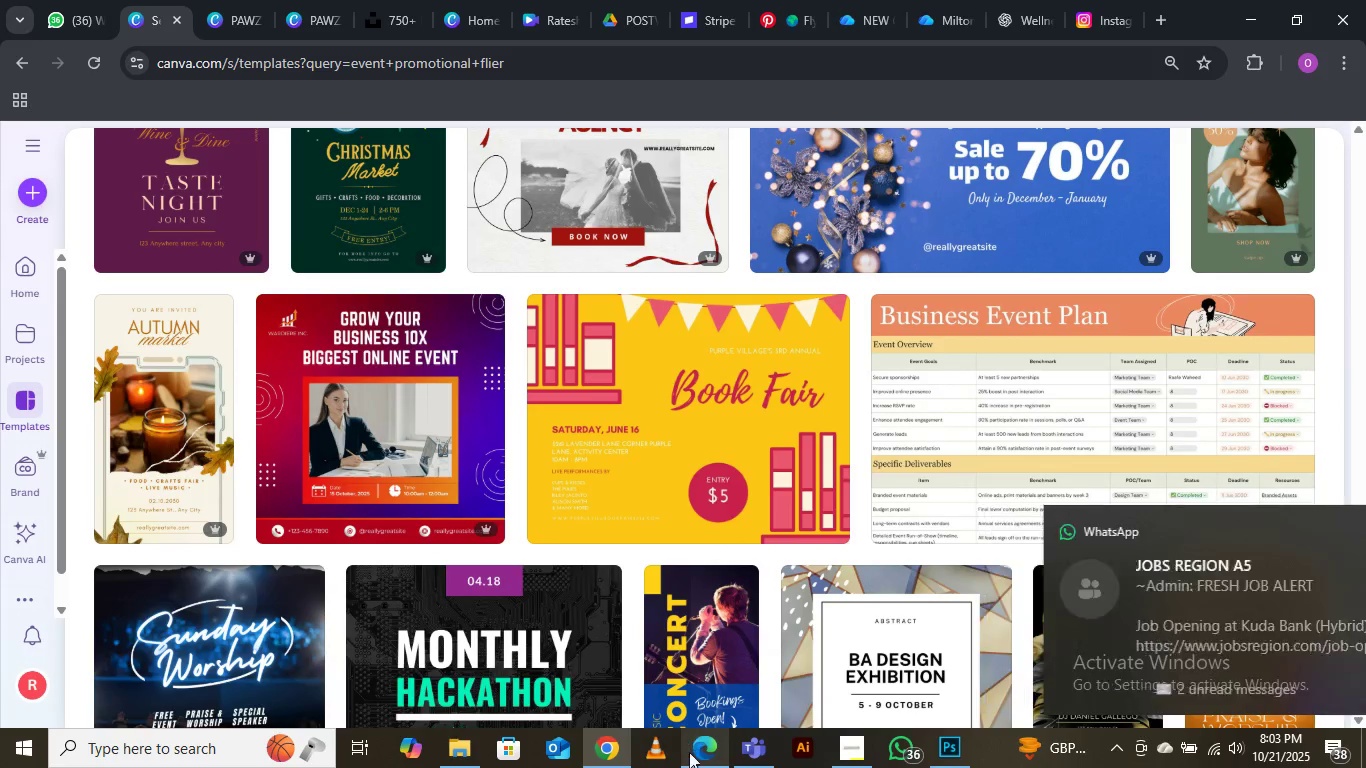 
mouse_move([607, 733])
 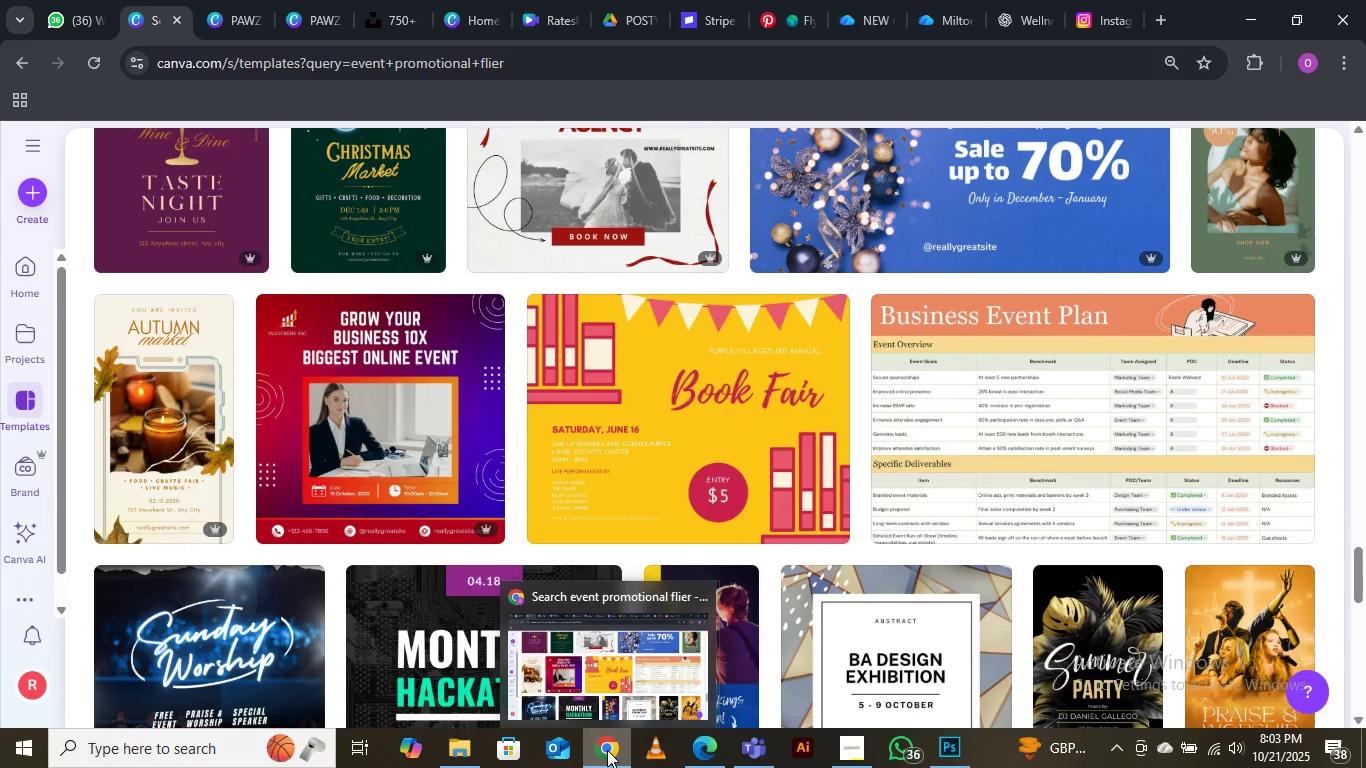 
left_click([585, 666])
 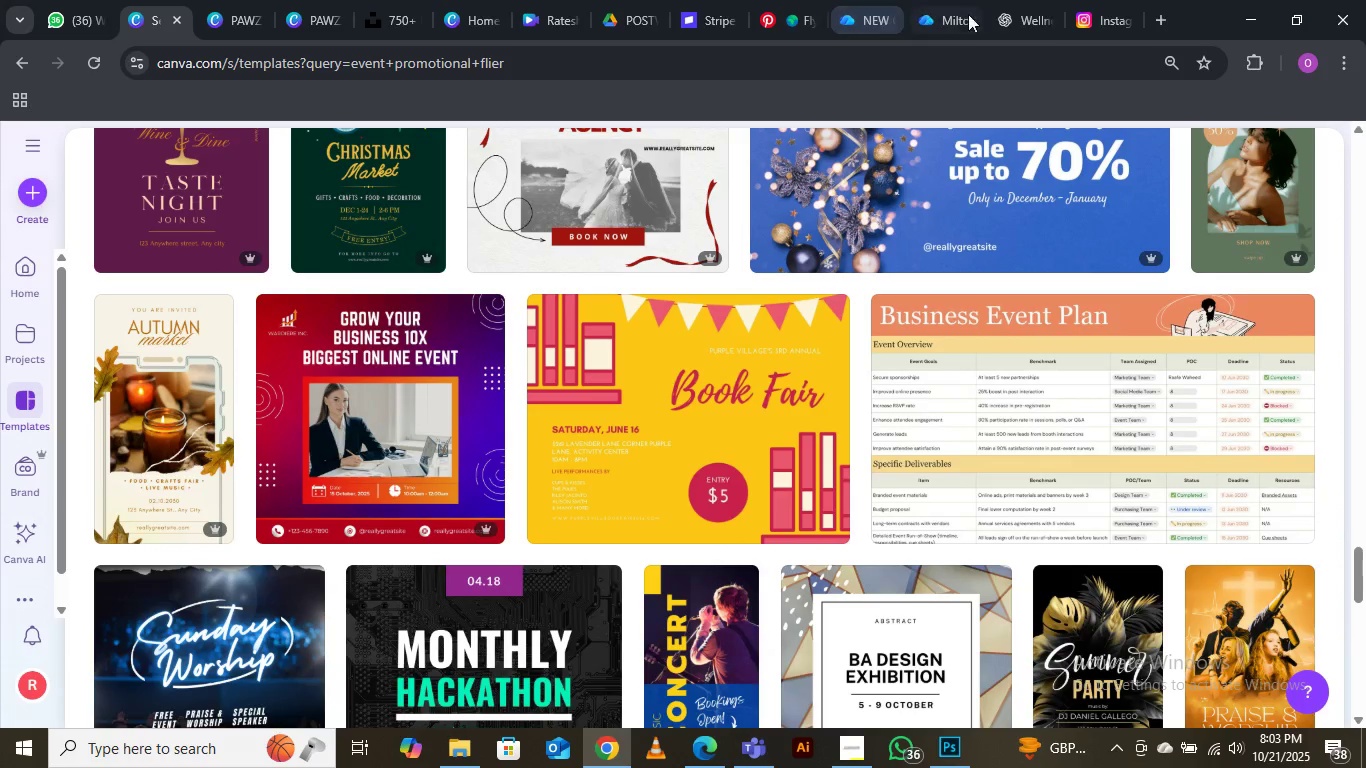 
left_click([1025, 14])
 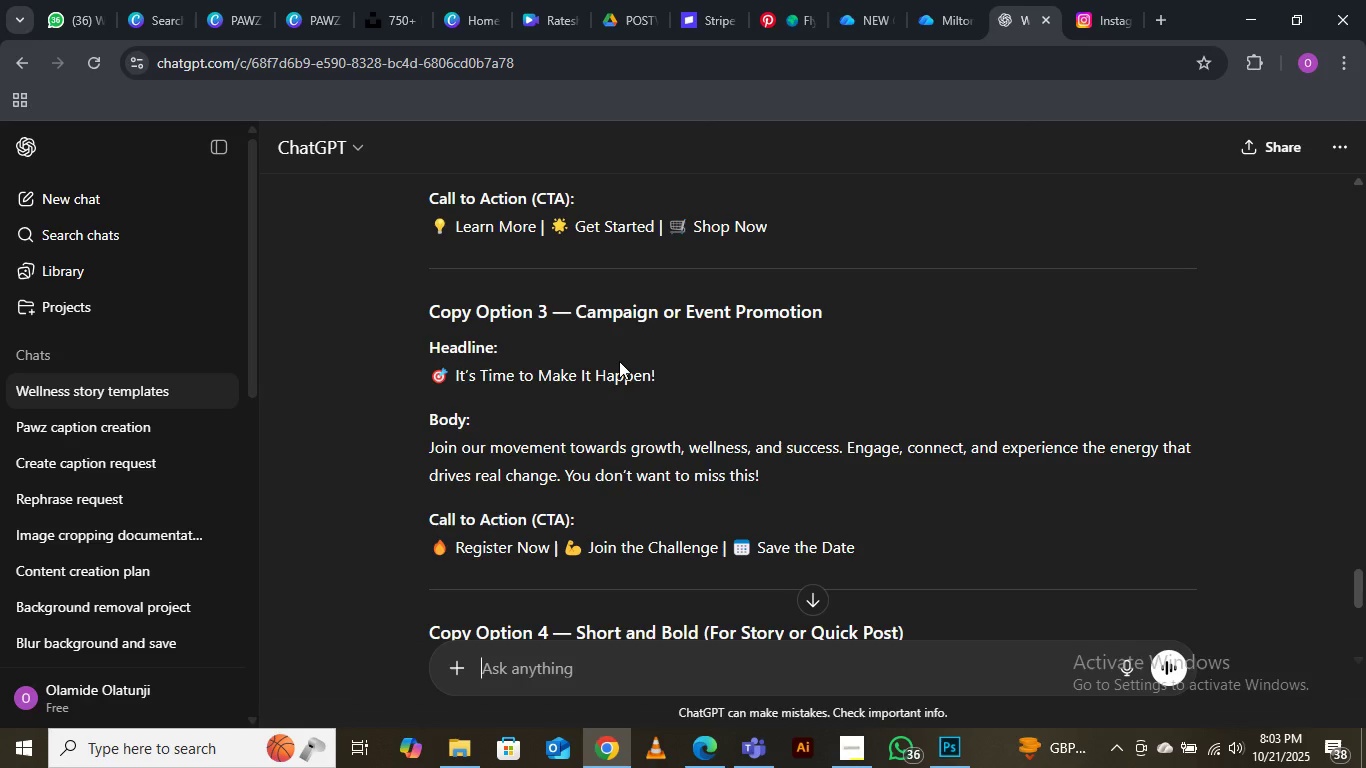 
wait(5.47)
 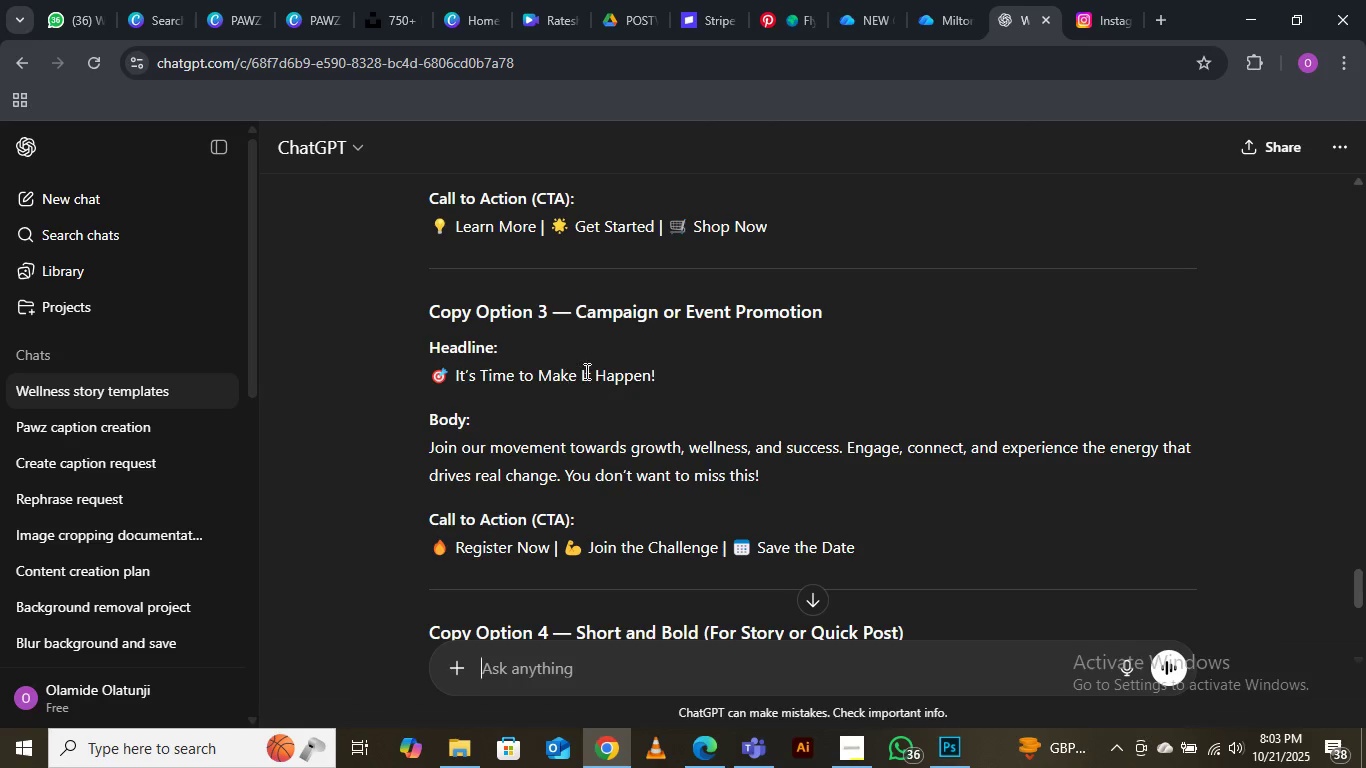 
scroll: coordinate [619, 360], scroll_direction: up, amount: 3.0
 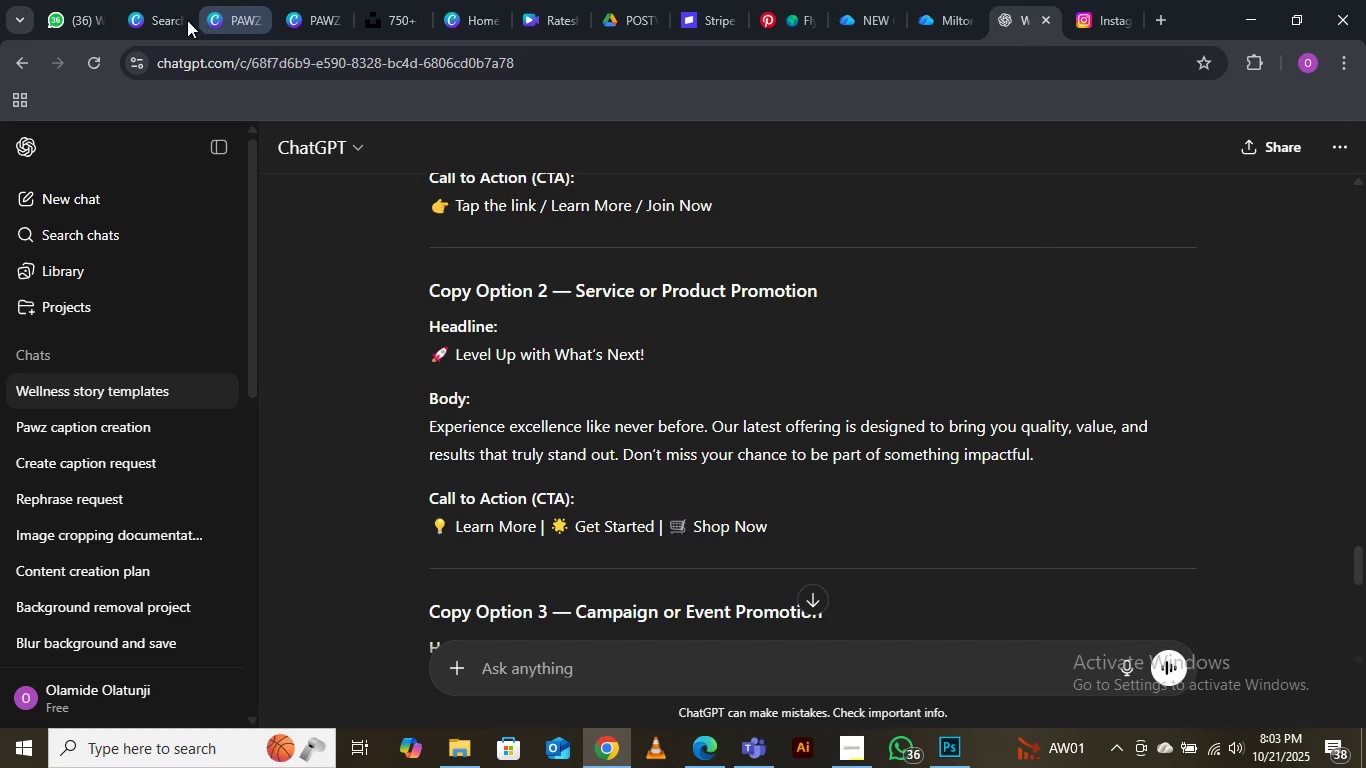 
left_click([167, 17])
 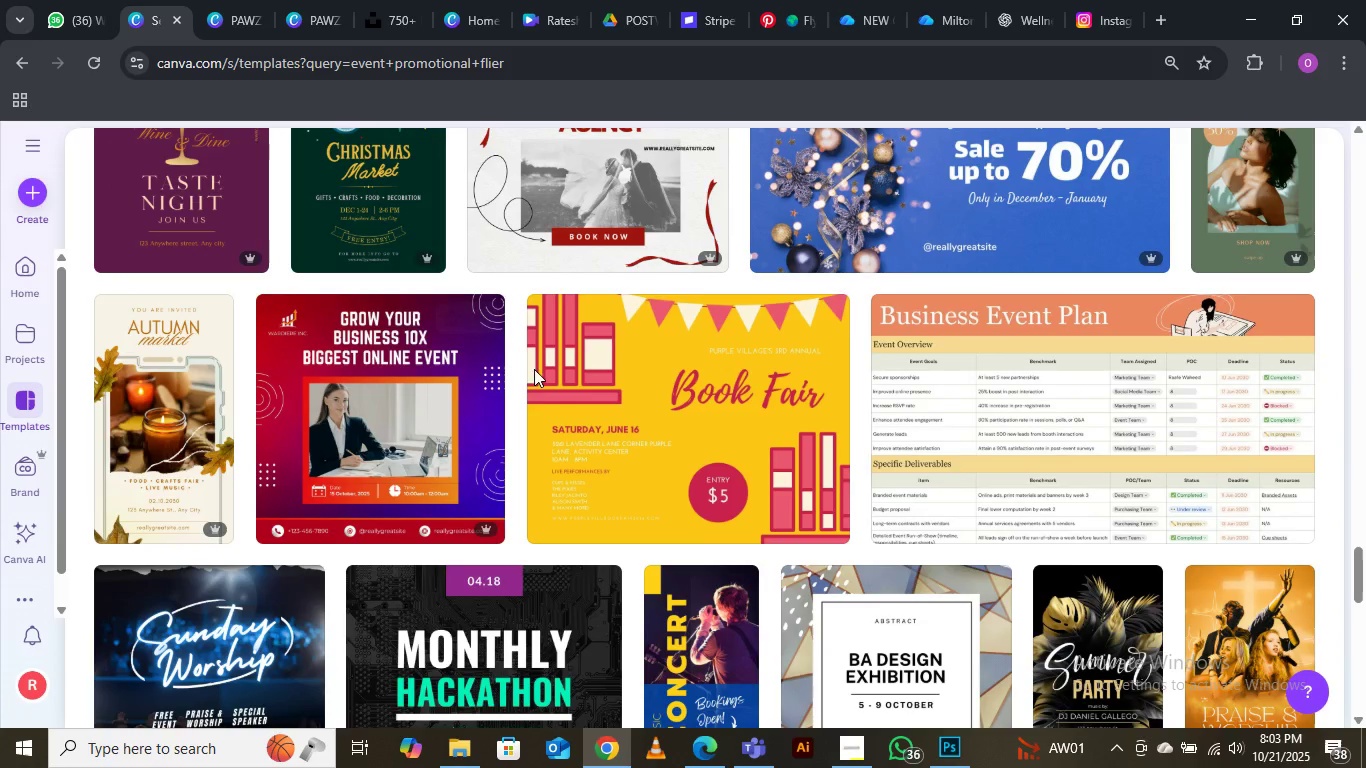 
scroll: coordinate [565, 237], scroll_direction: up, amount: 47.0
 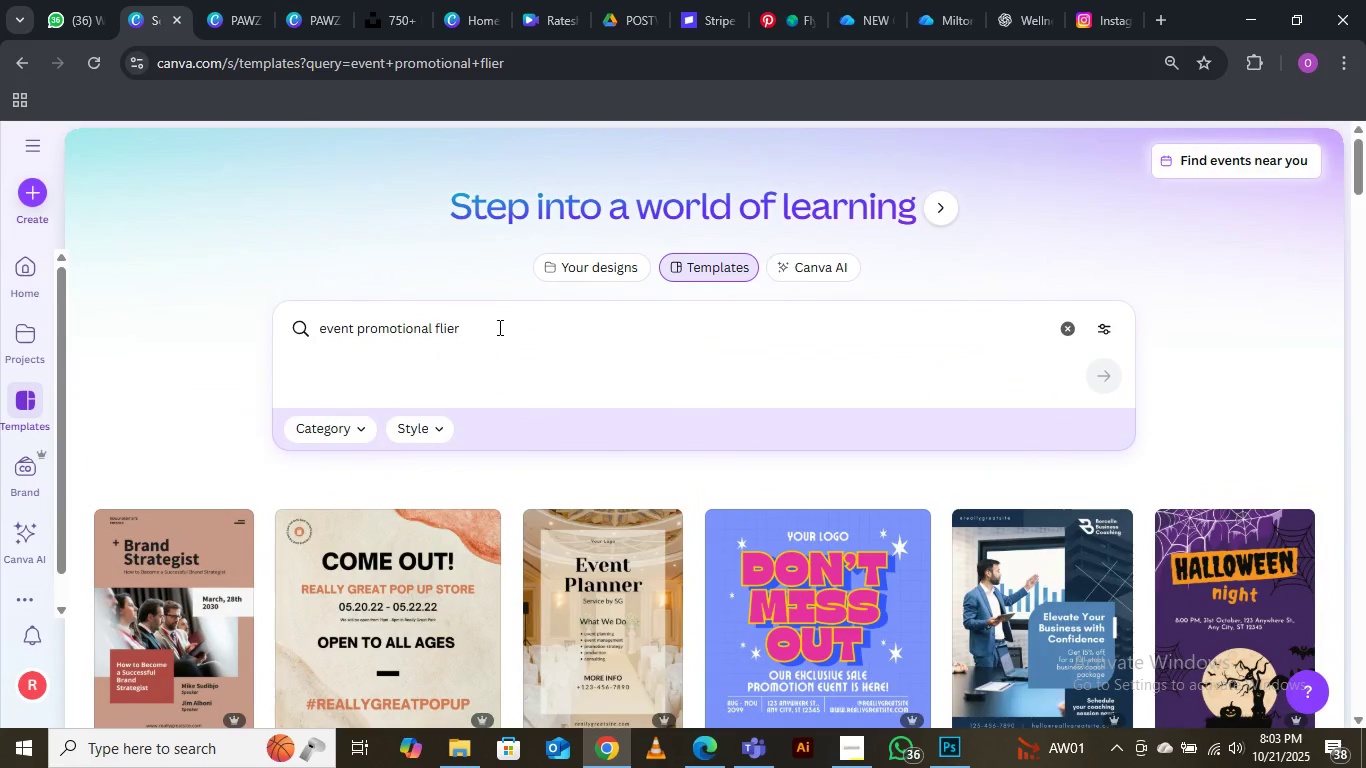 
left_click_drag(start_coordinate=[498, 327], to_coordinate=[311, 336])
 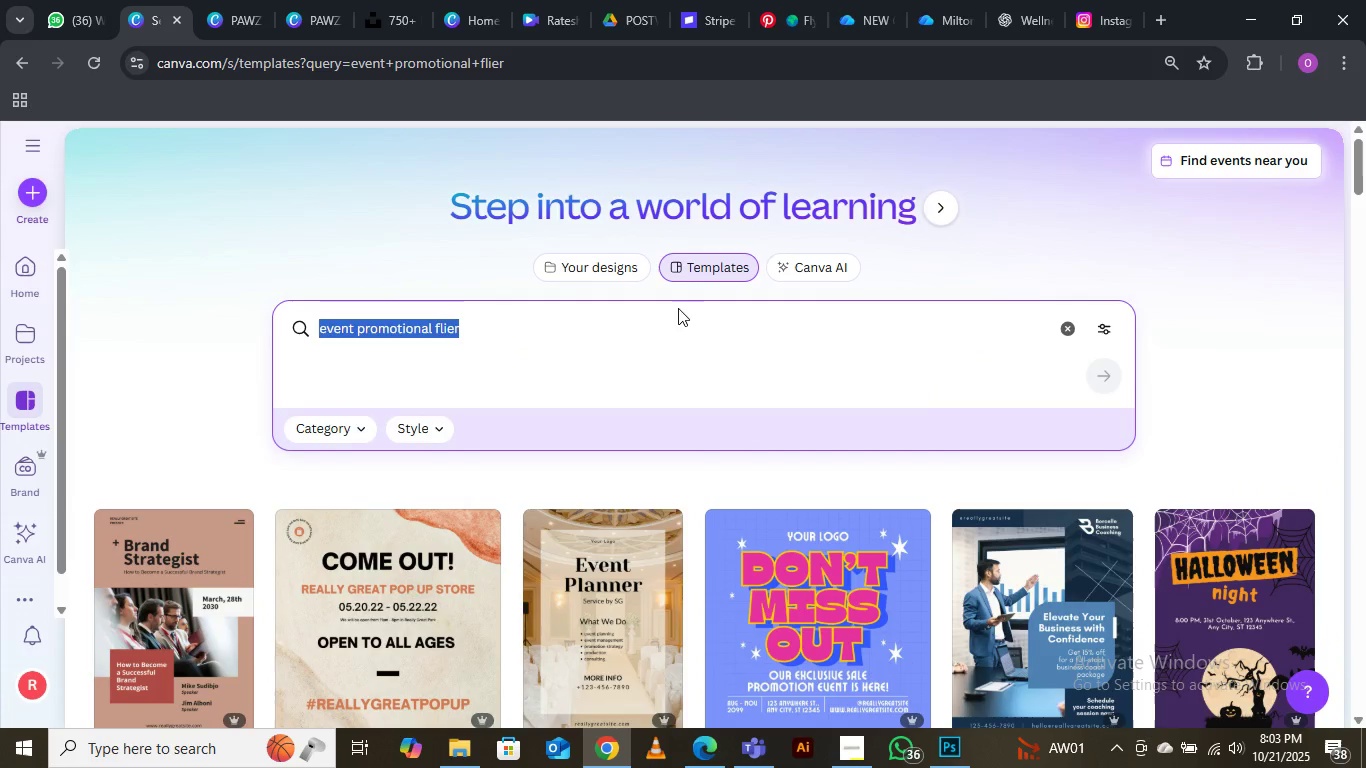 
type(product promotional design)
 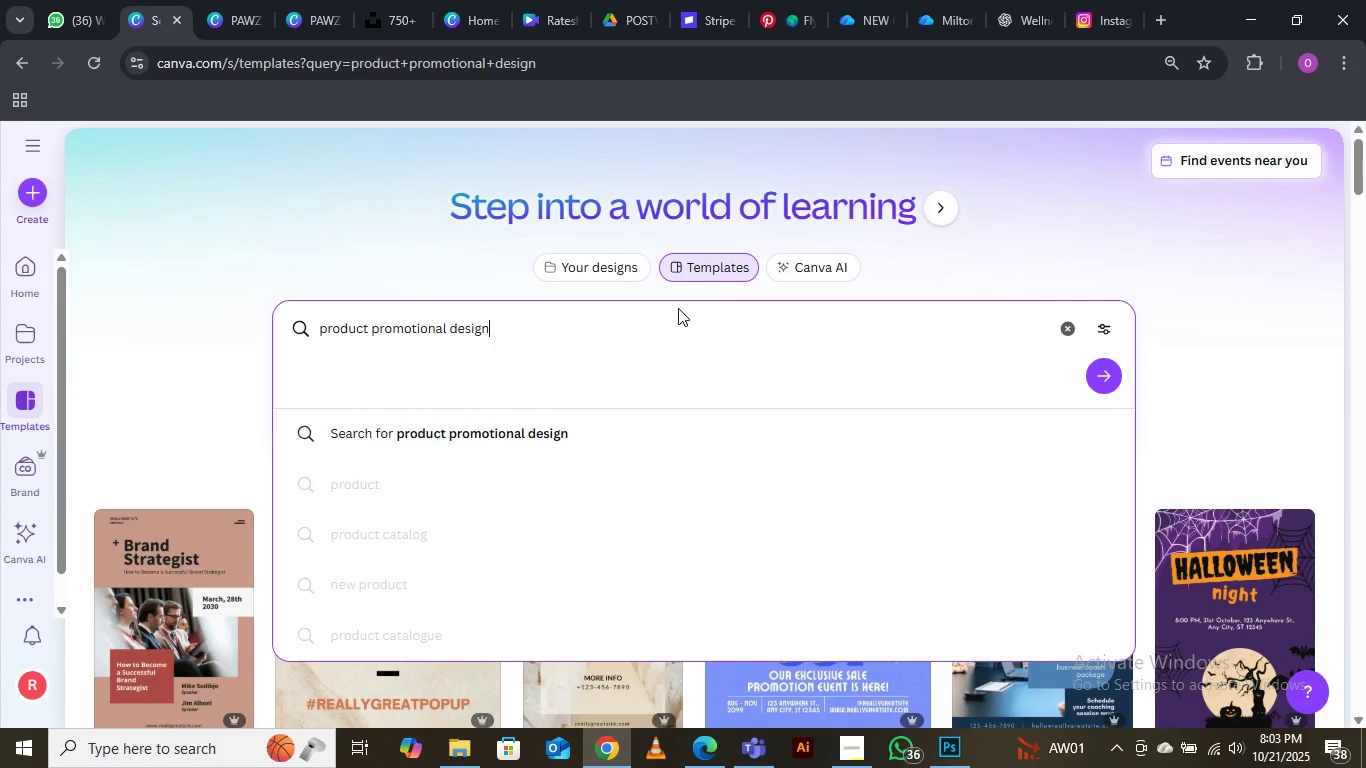 
key(Enter)
 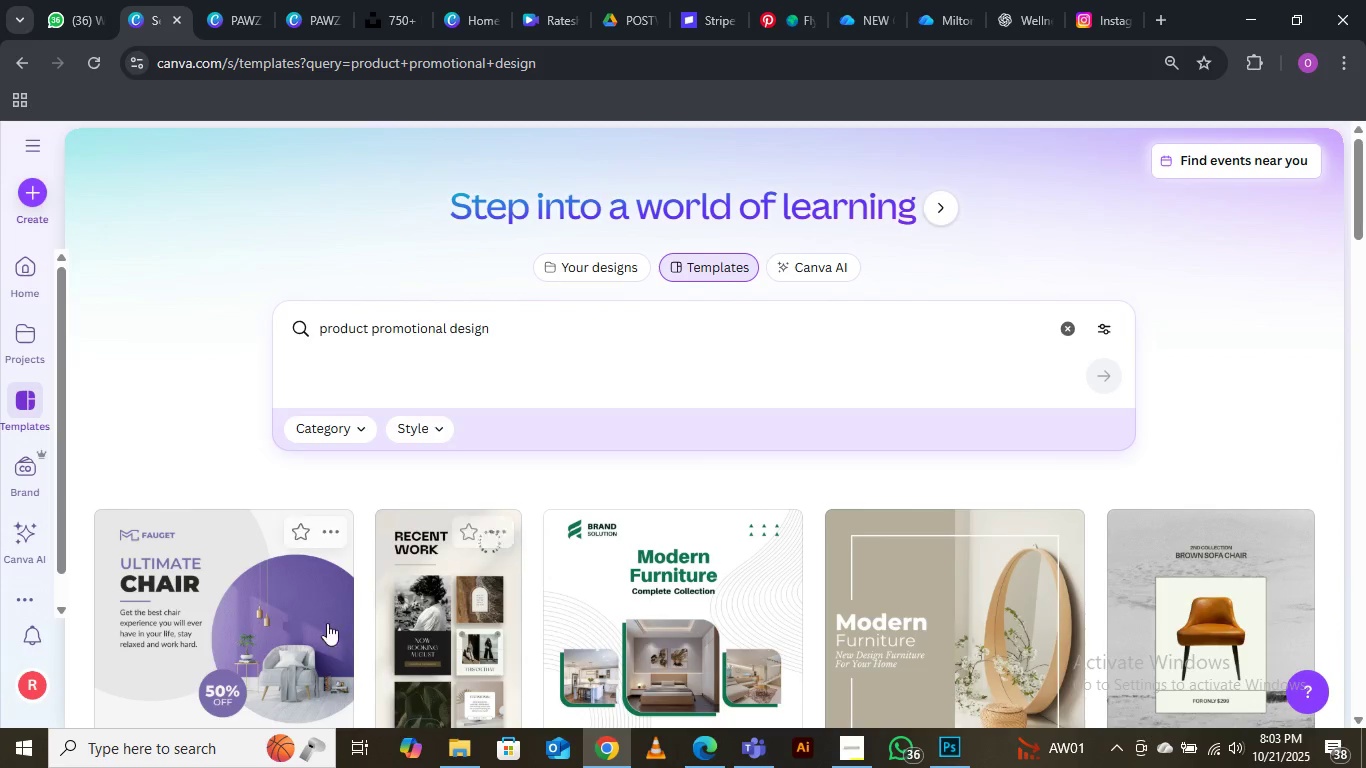 
scroll: coordinate [581, 551], scroll_direction: down, amount: 21.0
 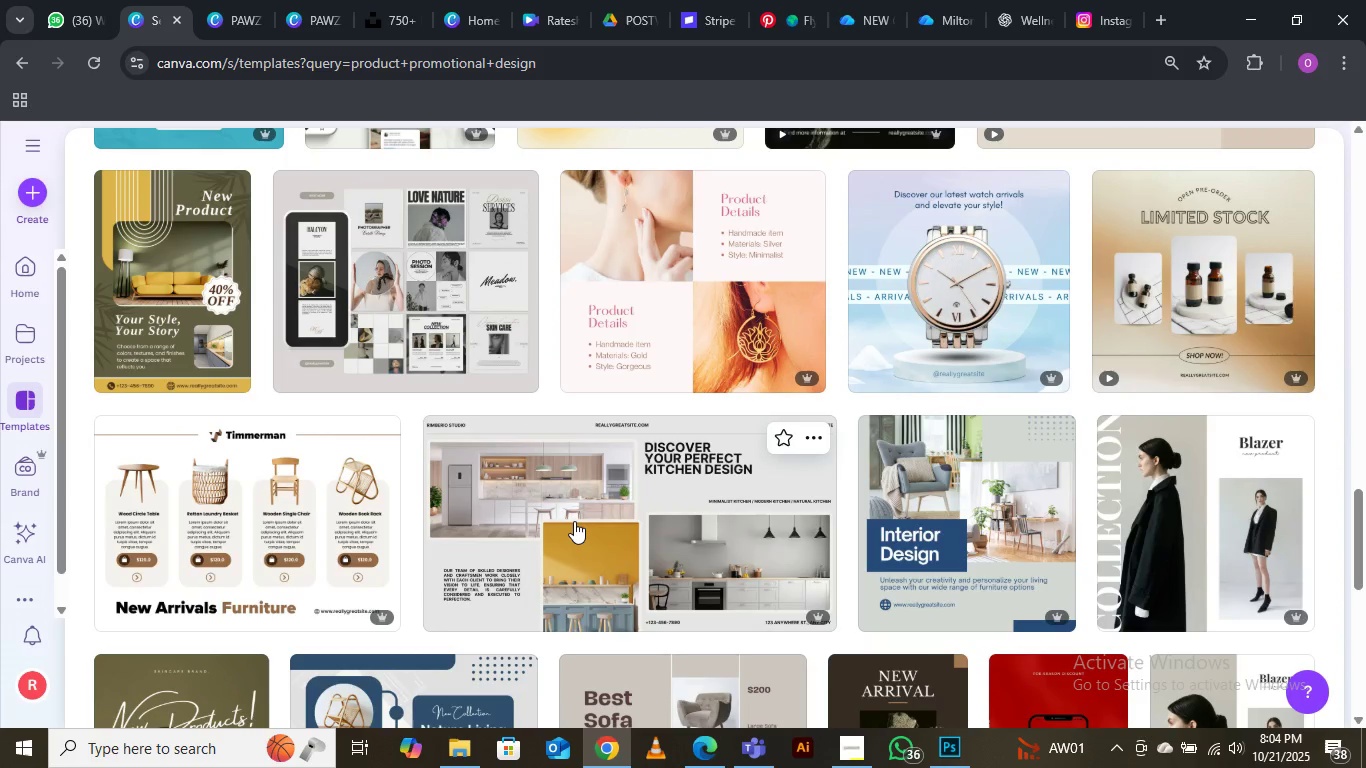 
scroll: coordinate [574, 521], scroll_direction: down, amount: 5.0
 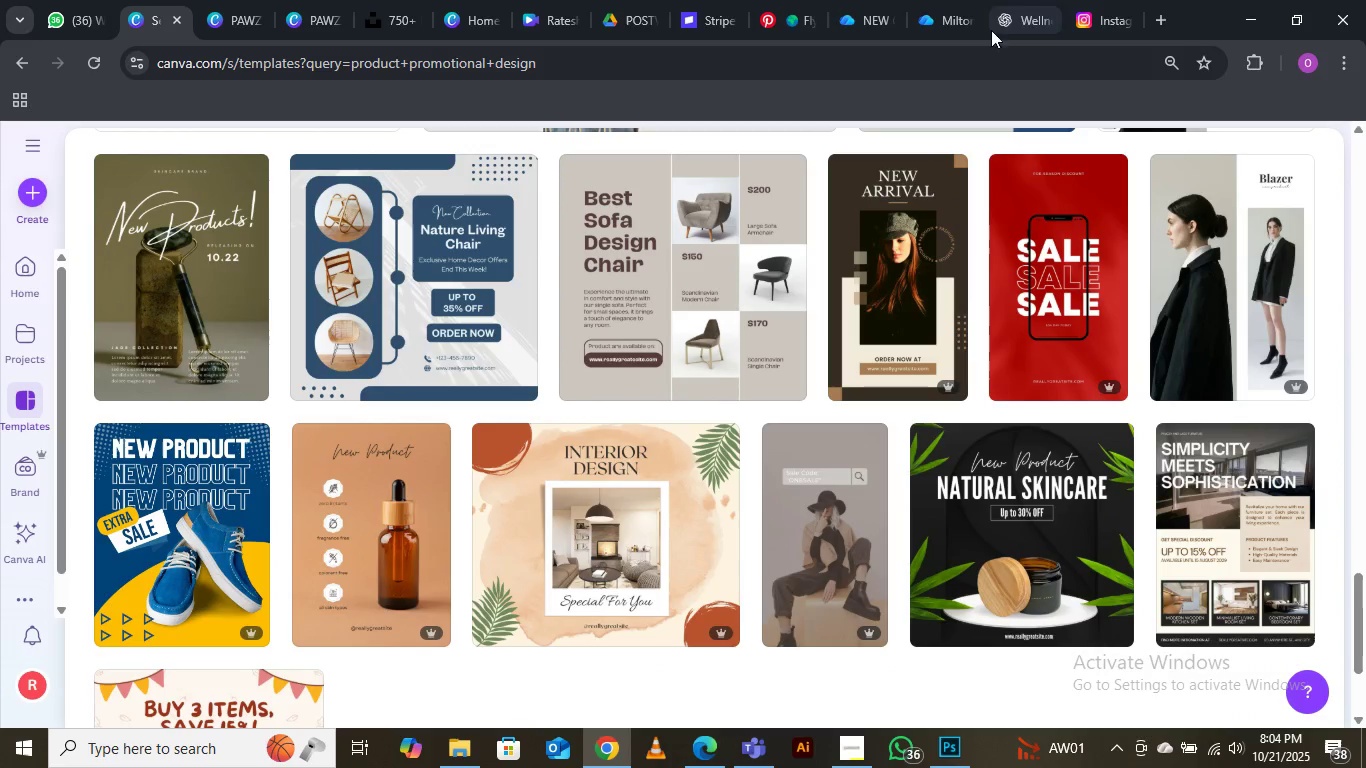 
left_click([1018, 6])
 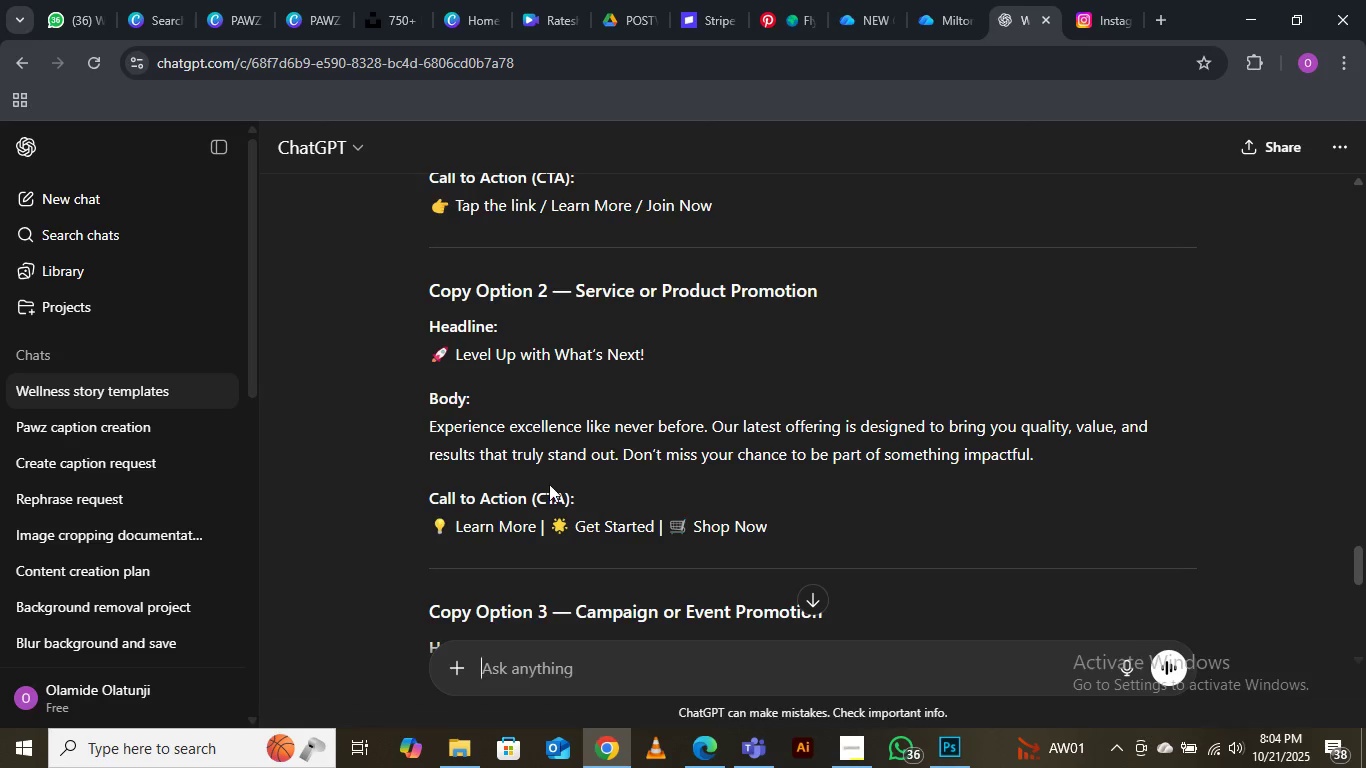 
wait(15.48)
 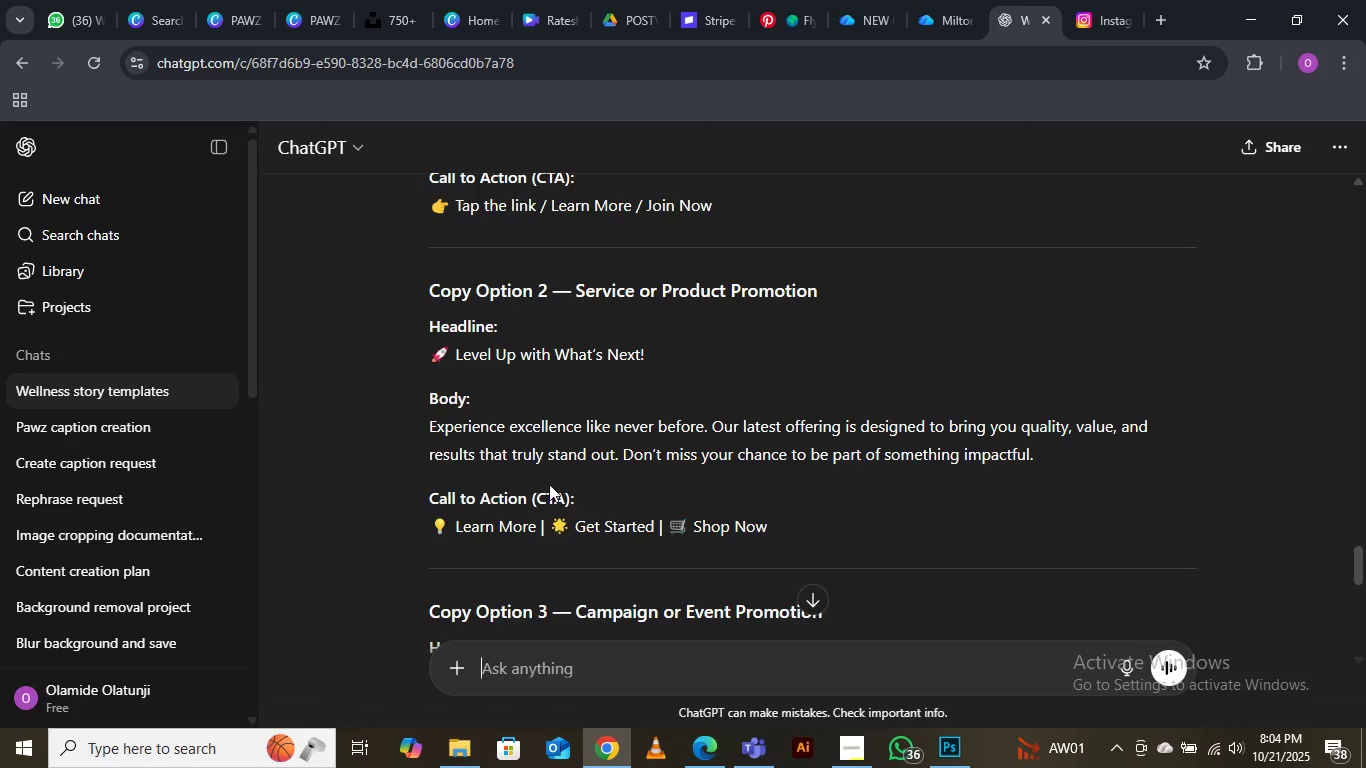 
left_click([160, 19])
 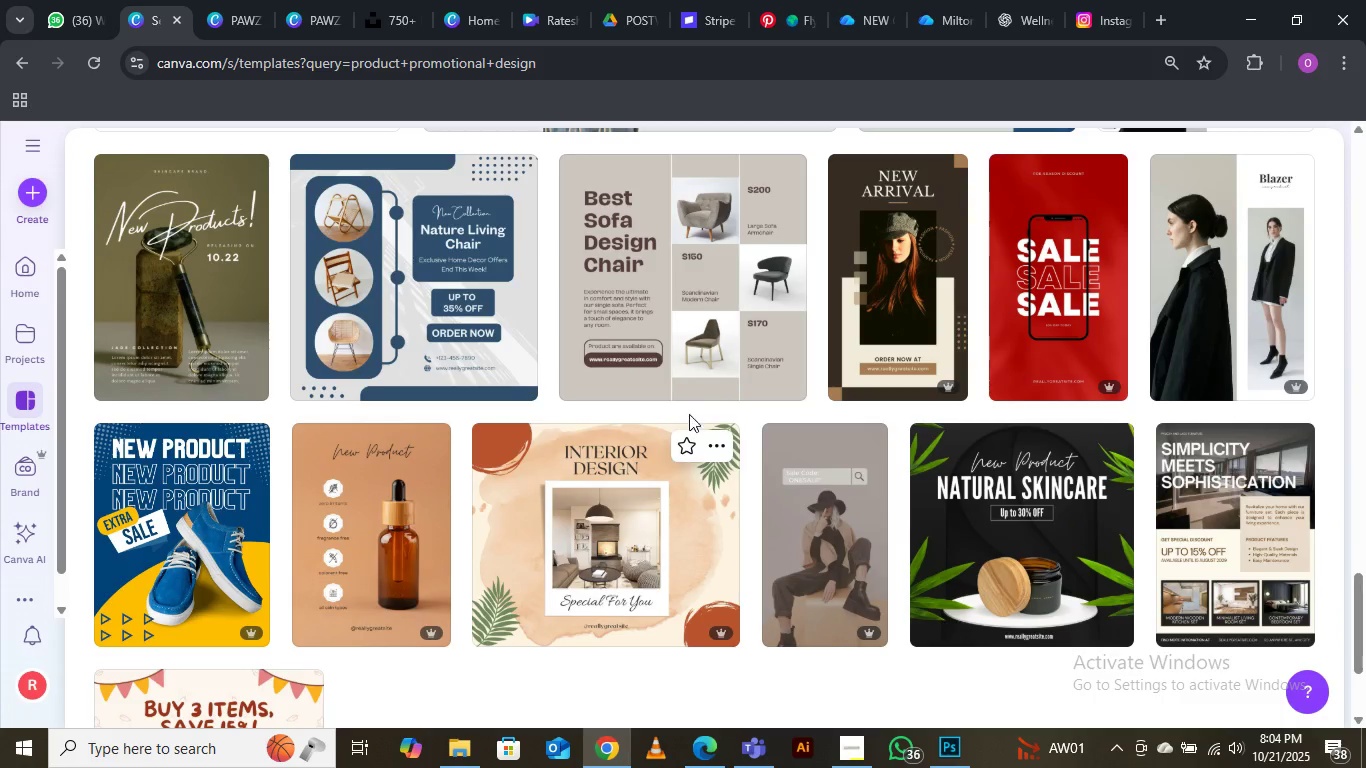 
scroll: coordinate [696, 454], scroll_direction: down, amount: 13.0
 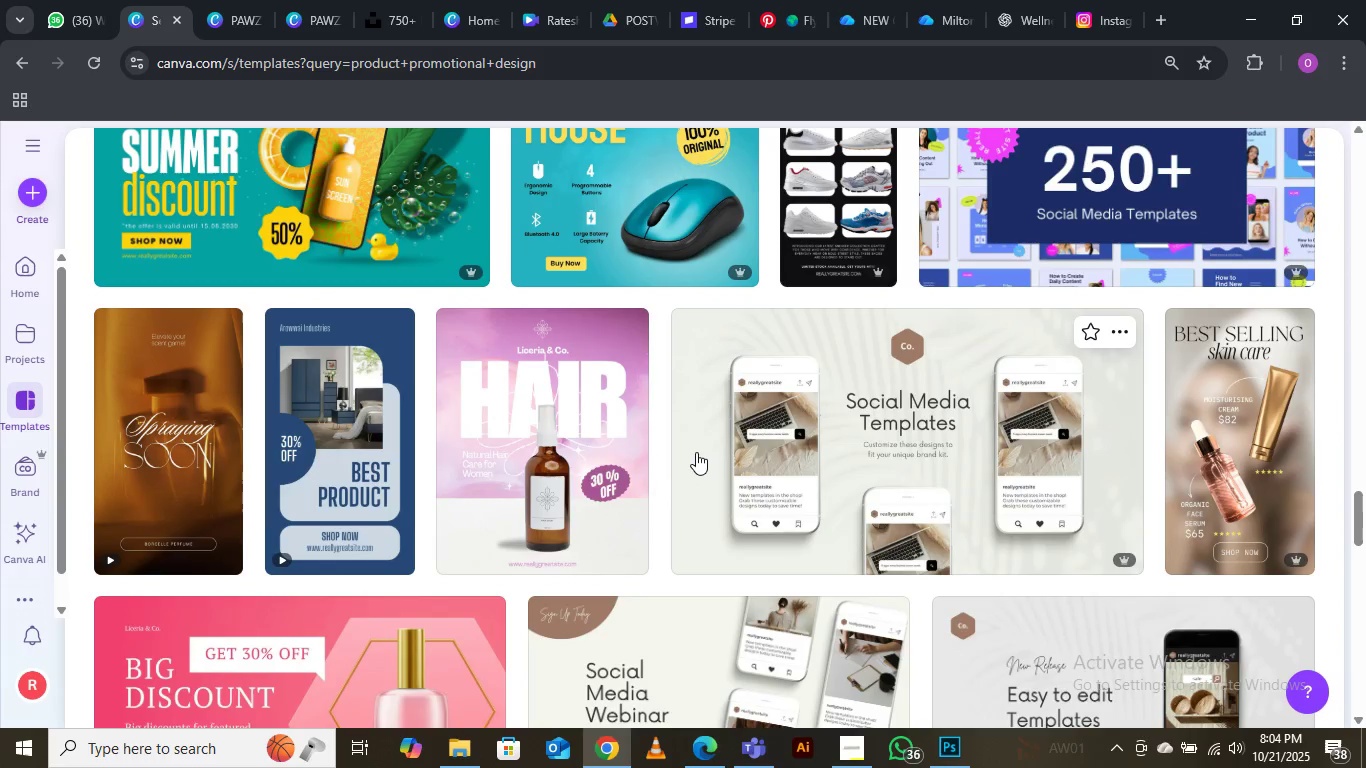 
scroll: coordinate [695, 451], scroll_direction: down, amount: 16.0
 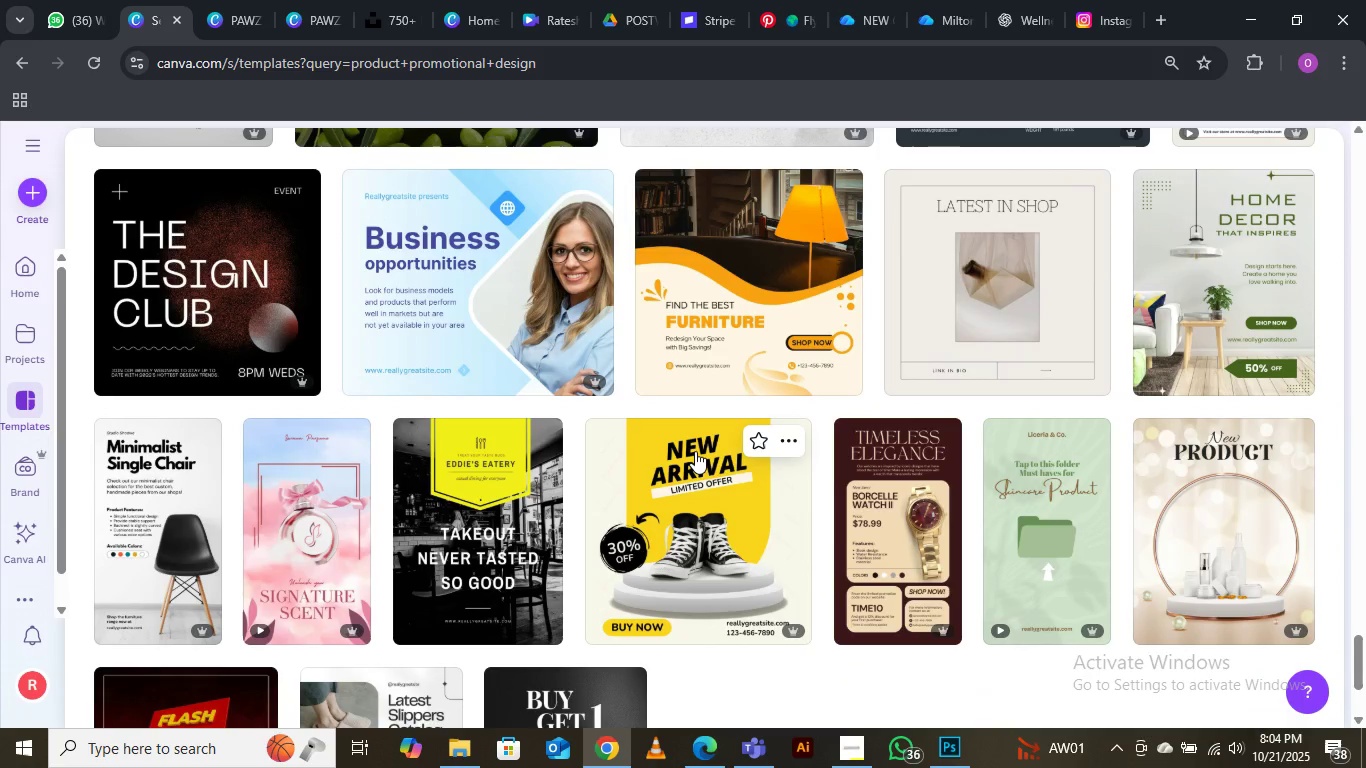 
scroll: coordinate [623, 443], scroll_direction: down, amount: 16.0
 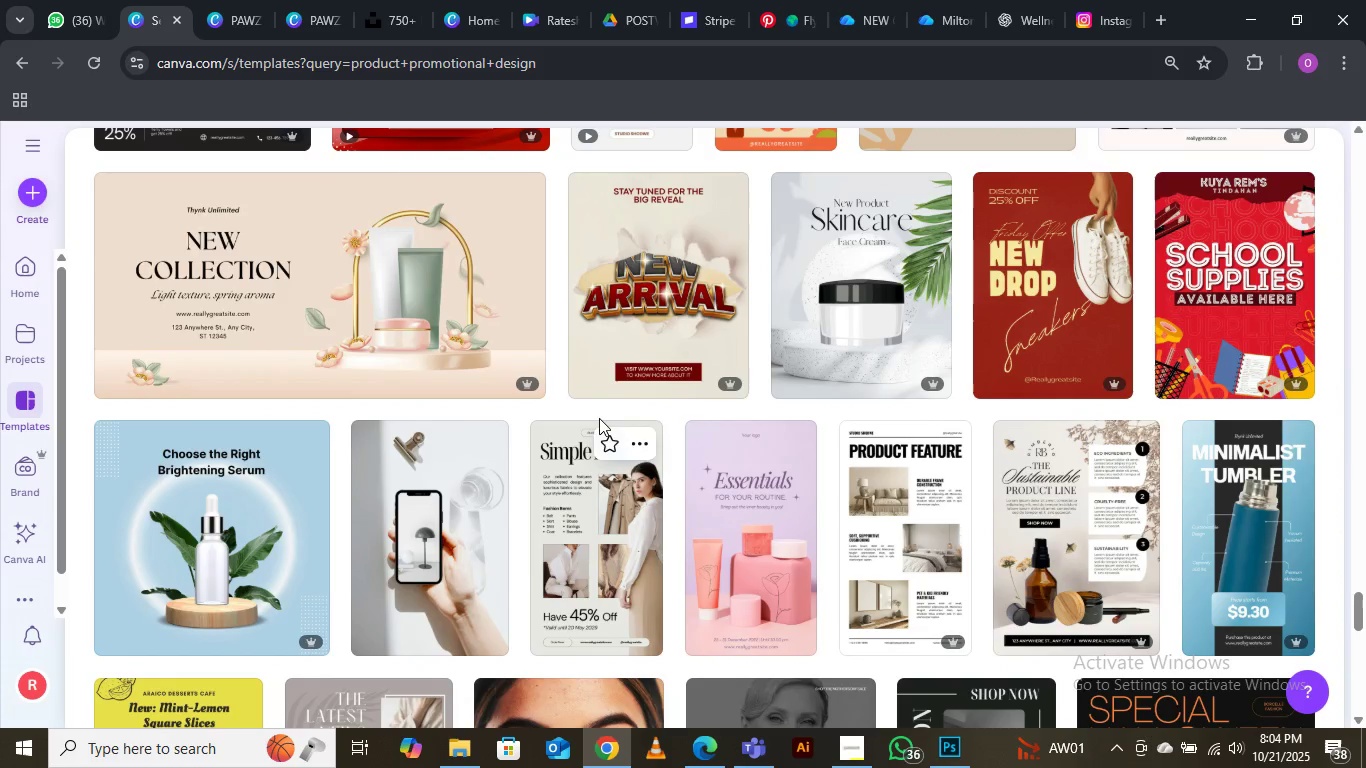 
scroll: coordinate [597, 416], scroll_direction: down, amount: 3.0
 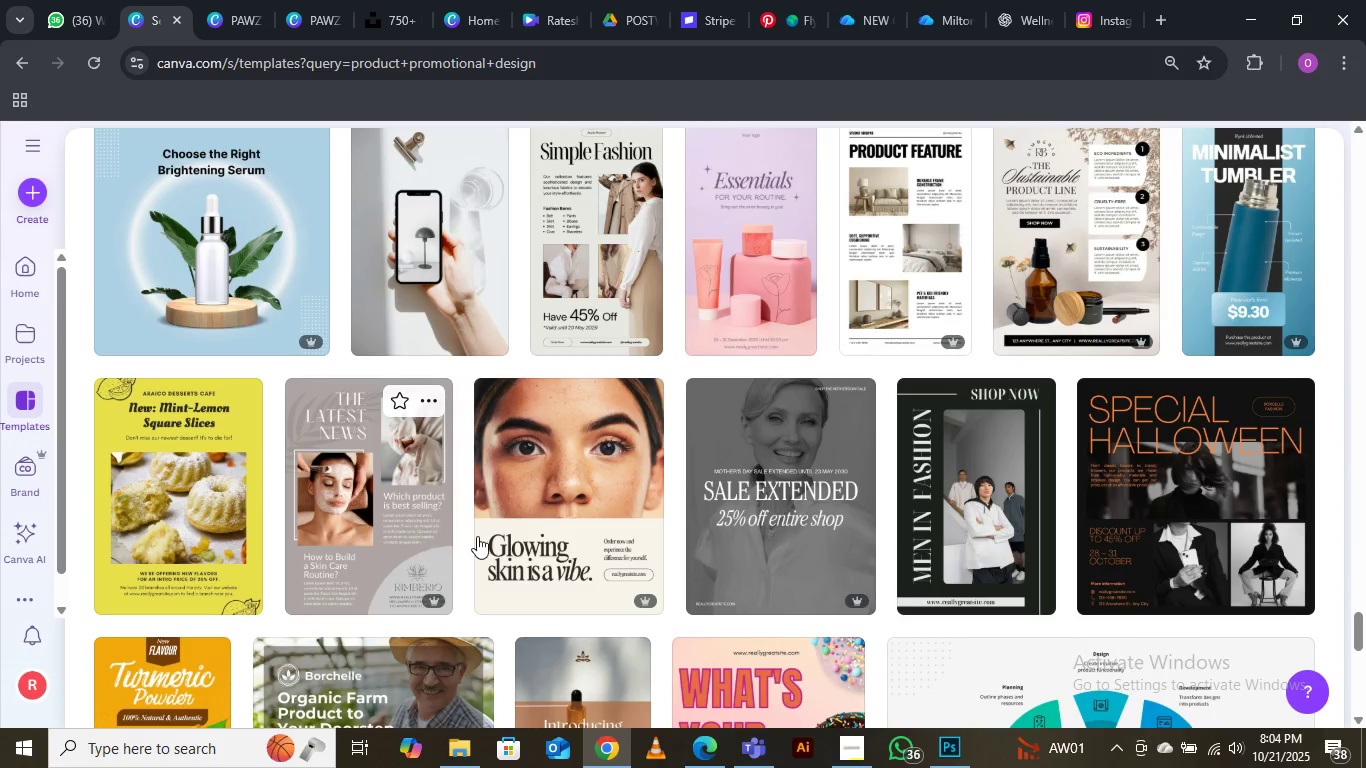 
scroll: coordinate [502, 462], scroll_direction: up, amount: 69.0
 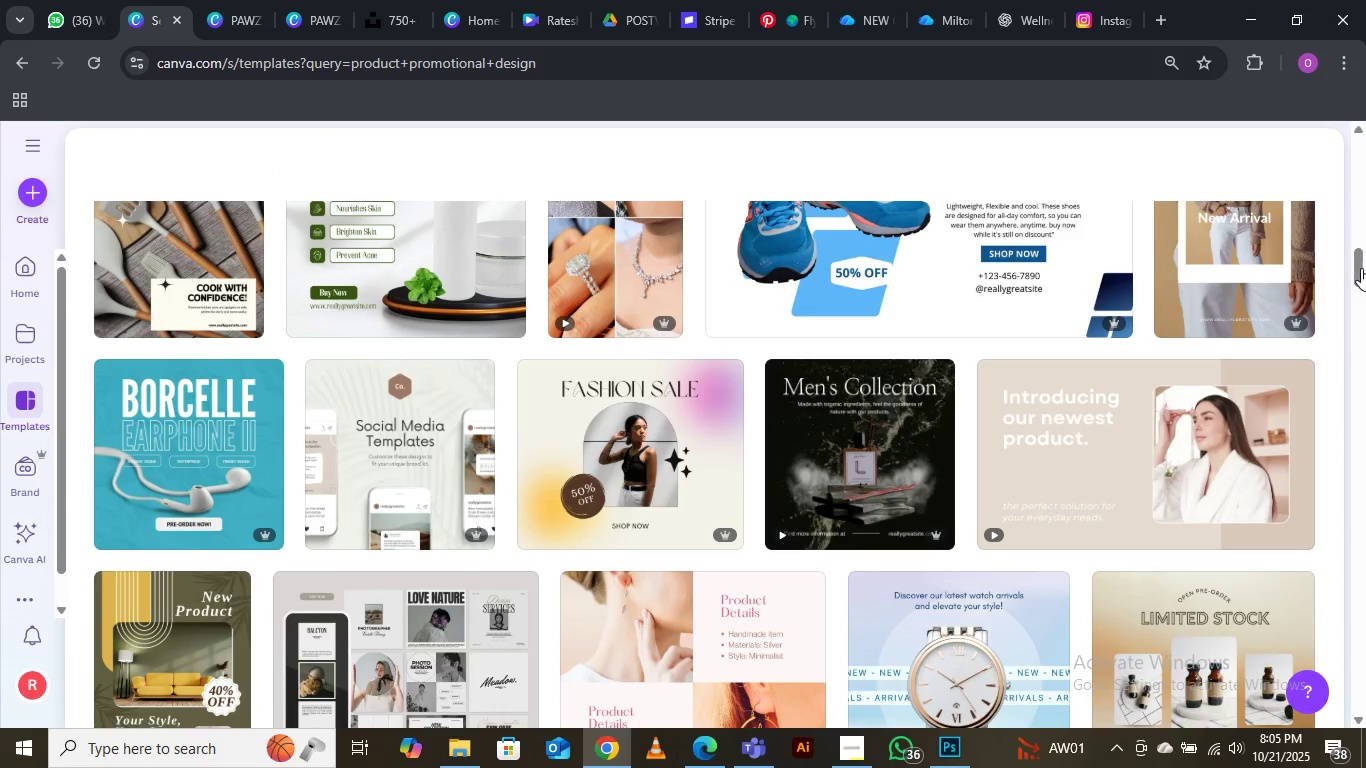 
left_click_drag(start_coordinate=[1361, 268], to_coordinate=[1328, 140])
 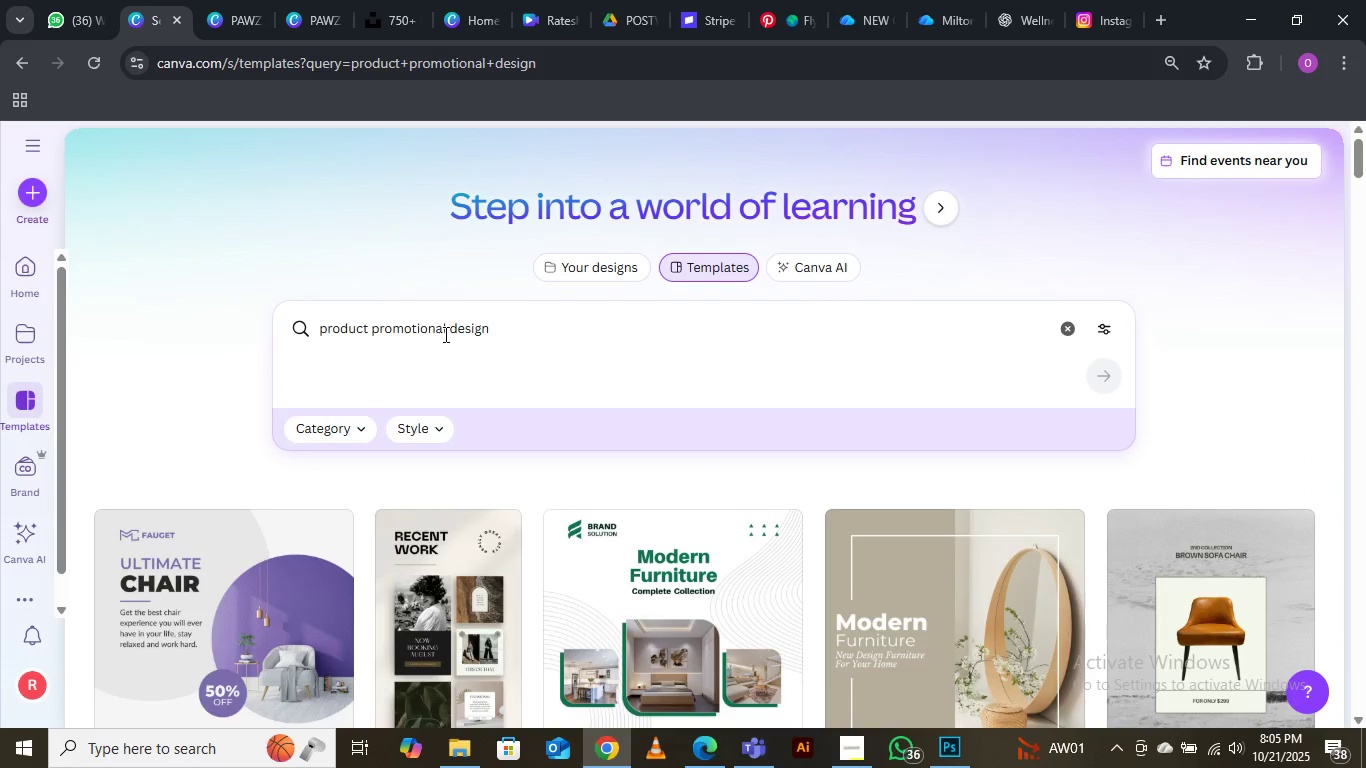 
left_click_drag(start_coordinate=[446, 333], to_coordinate=[318, 322])
 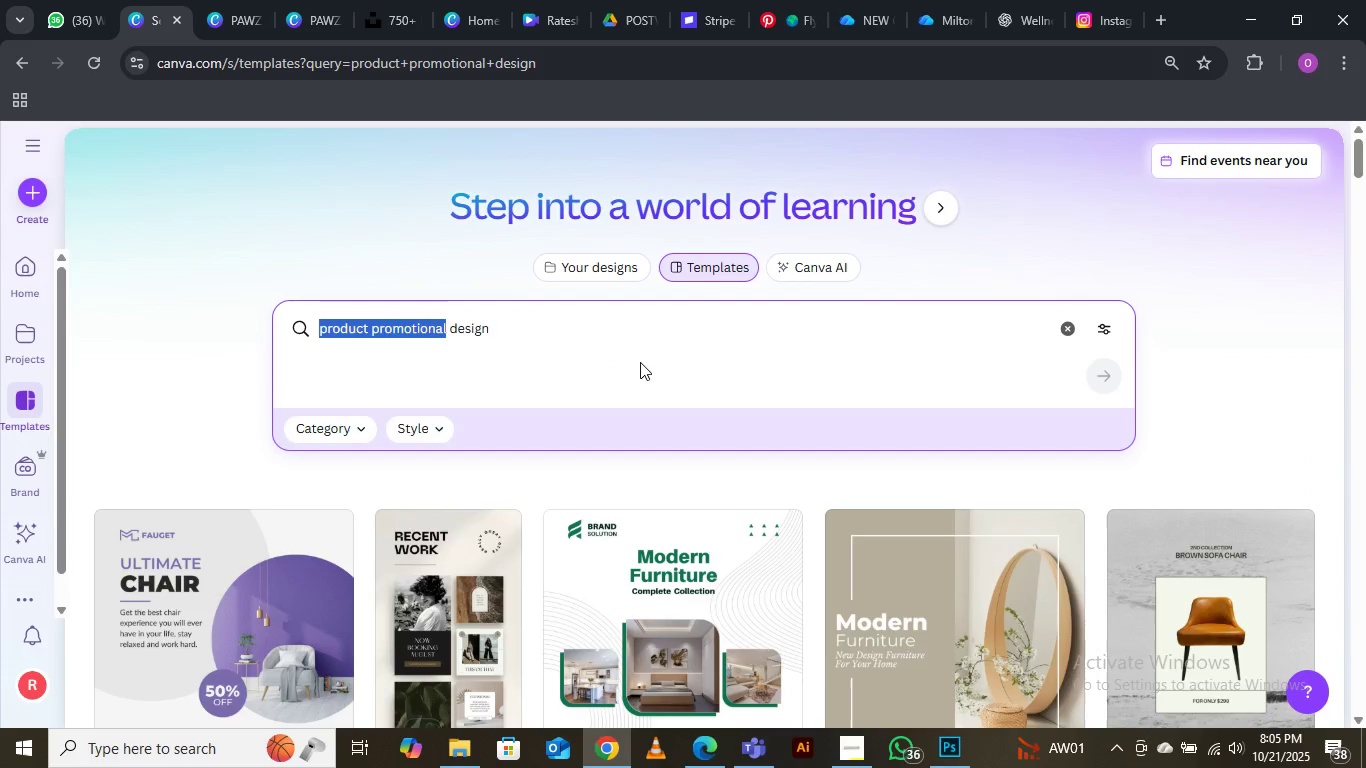 
type(social media)
 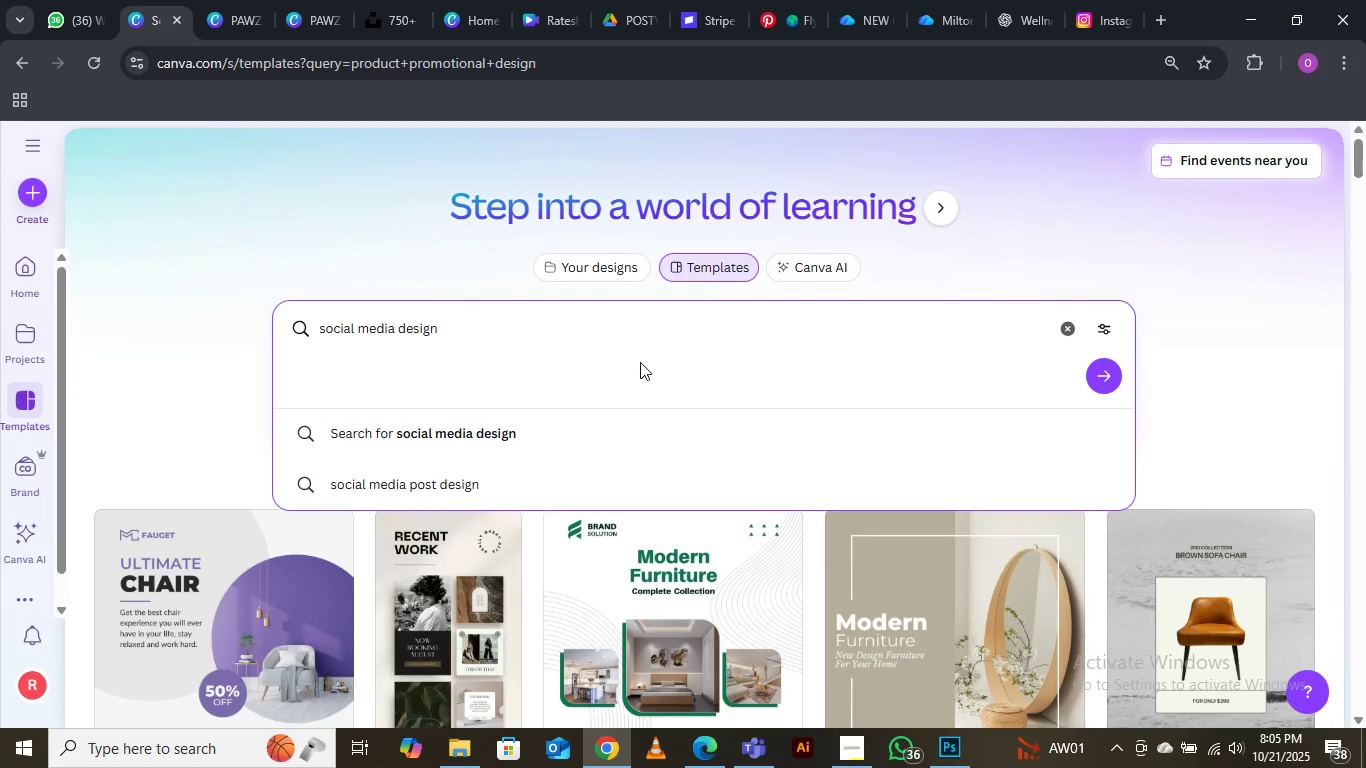 
key(Enter)
 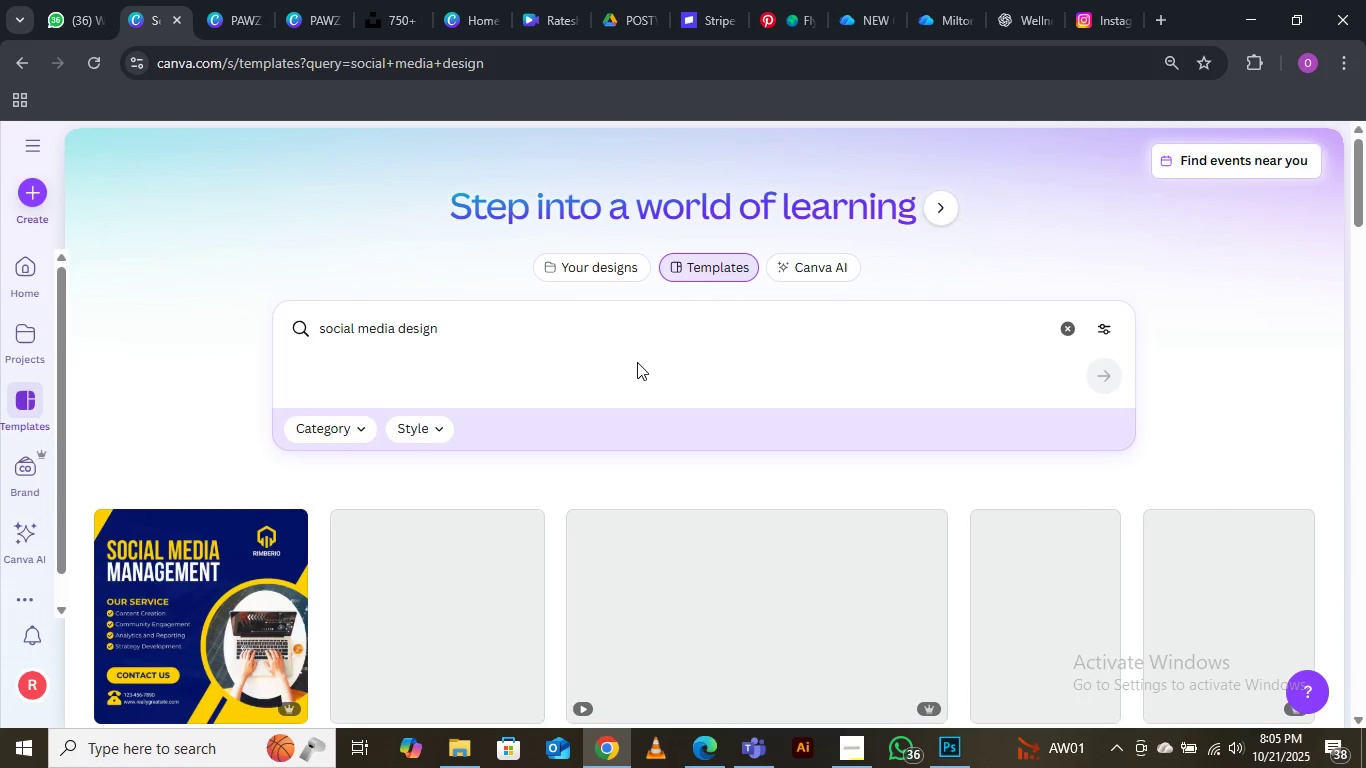 
mouse_move([230, 527])
 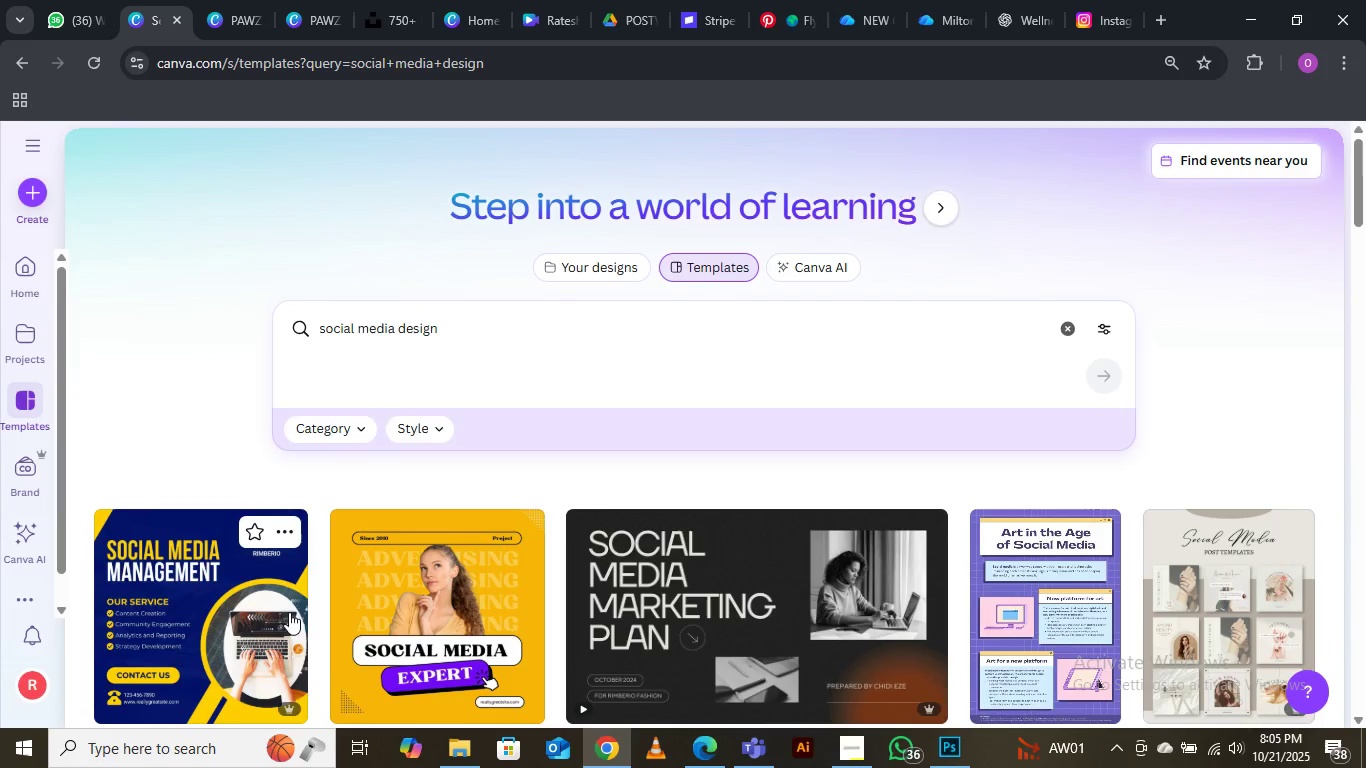 
scroll: coordinate [543, 565], scroll_direction: down, amount: 9.0
 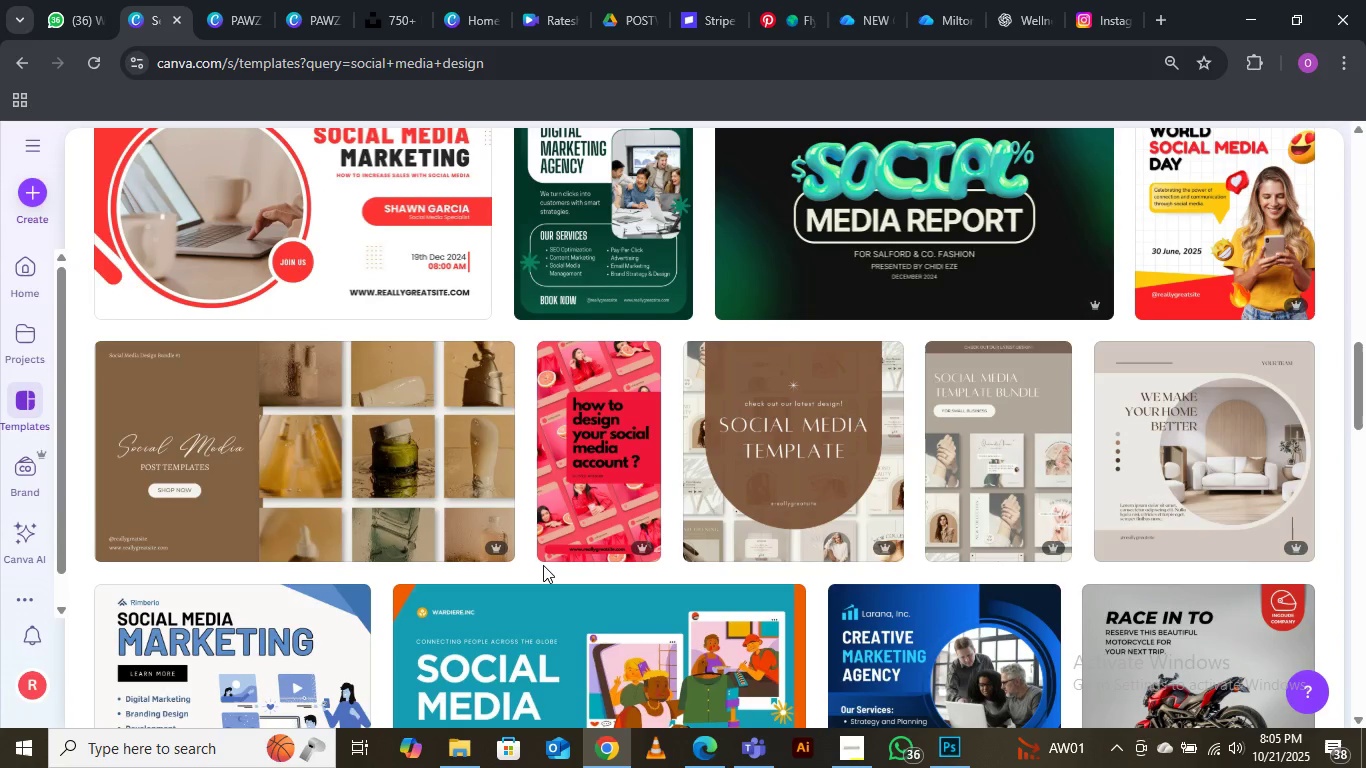 
scroll: coordinate [529, 542], scroll_direction: down, amount: 19.0
 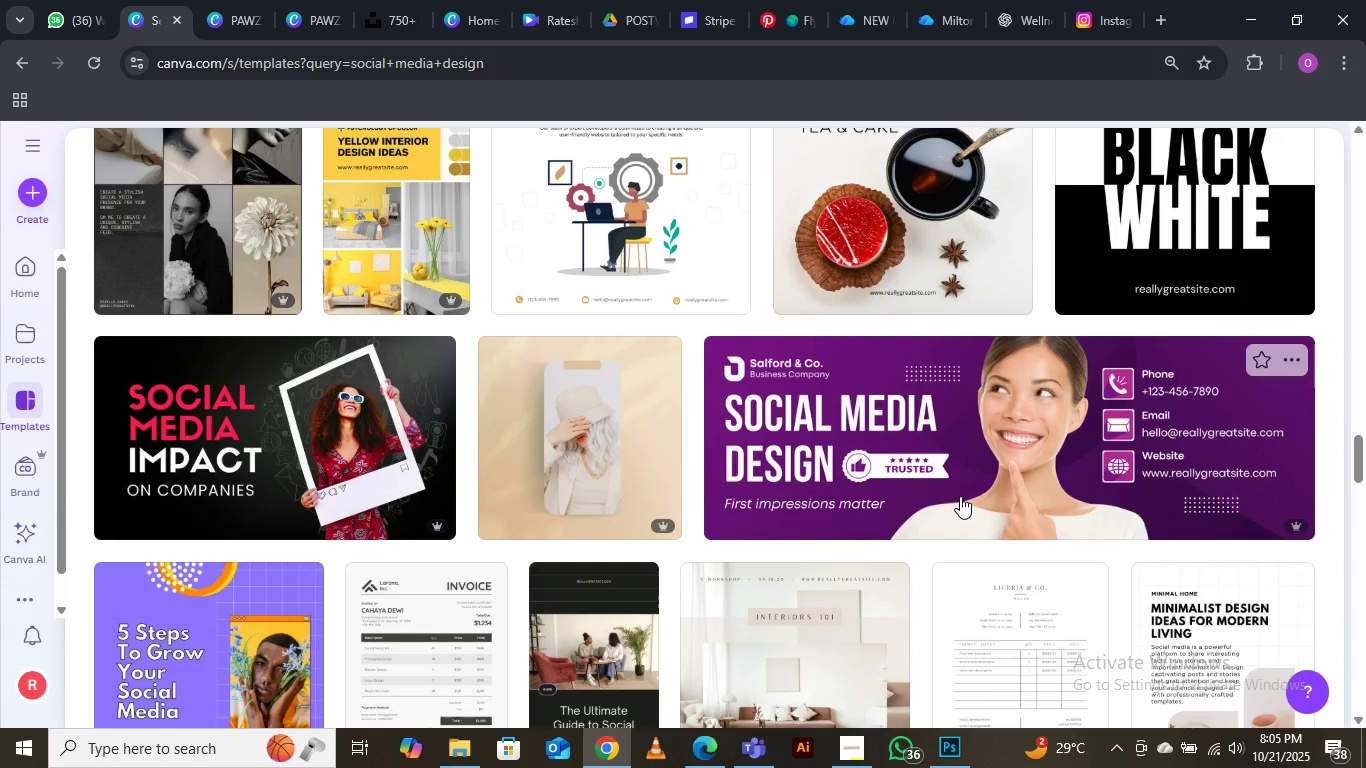 
scroll: coordinate [754, 475], scroll_direction: down, amount: 14.0
 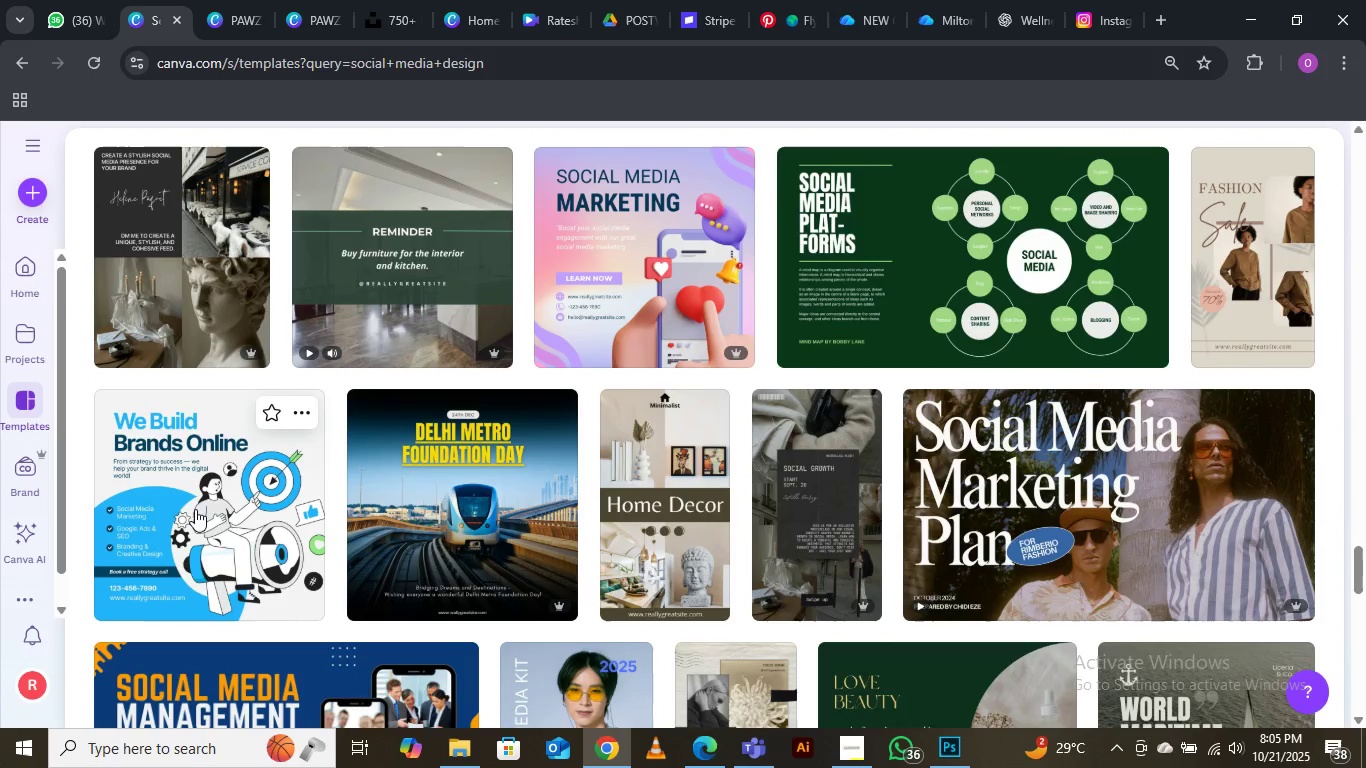 
left_click([195, 509])
 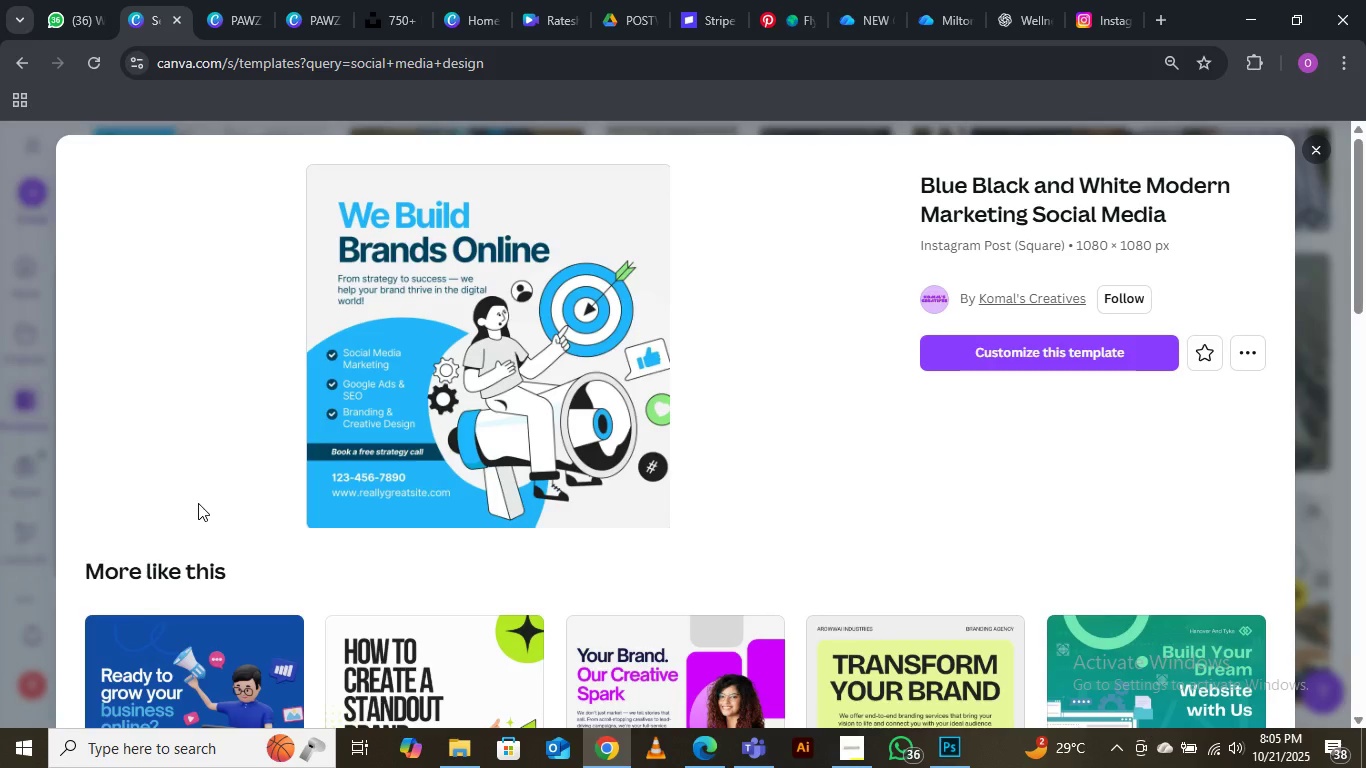 
wait(5.51)
 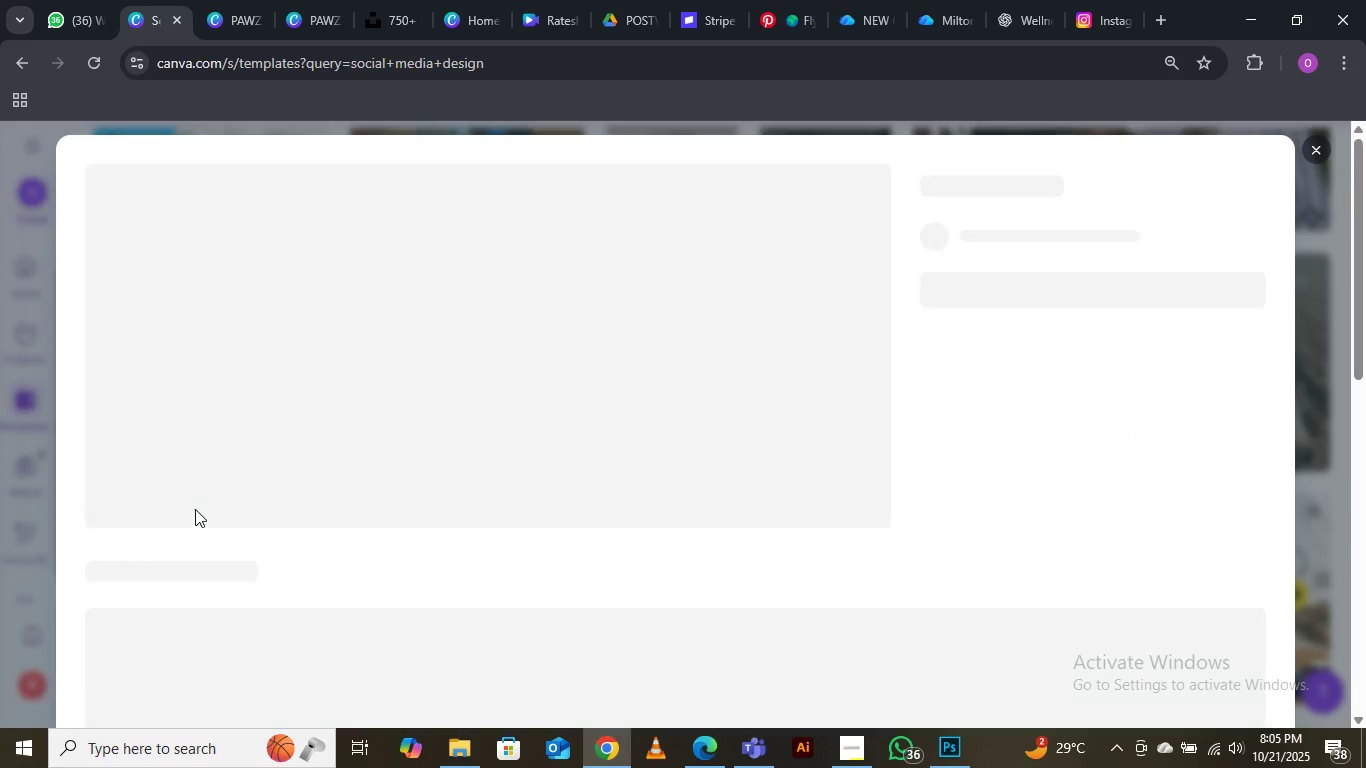 
scroll: coordinate [541, 585], scroll_direction: down, amount: 4.0
 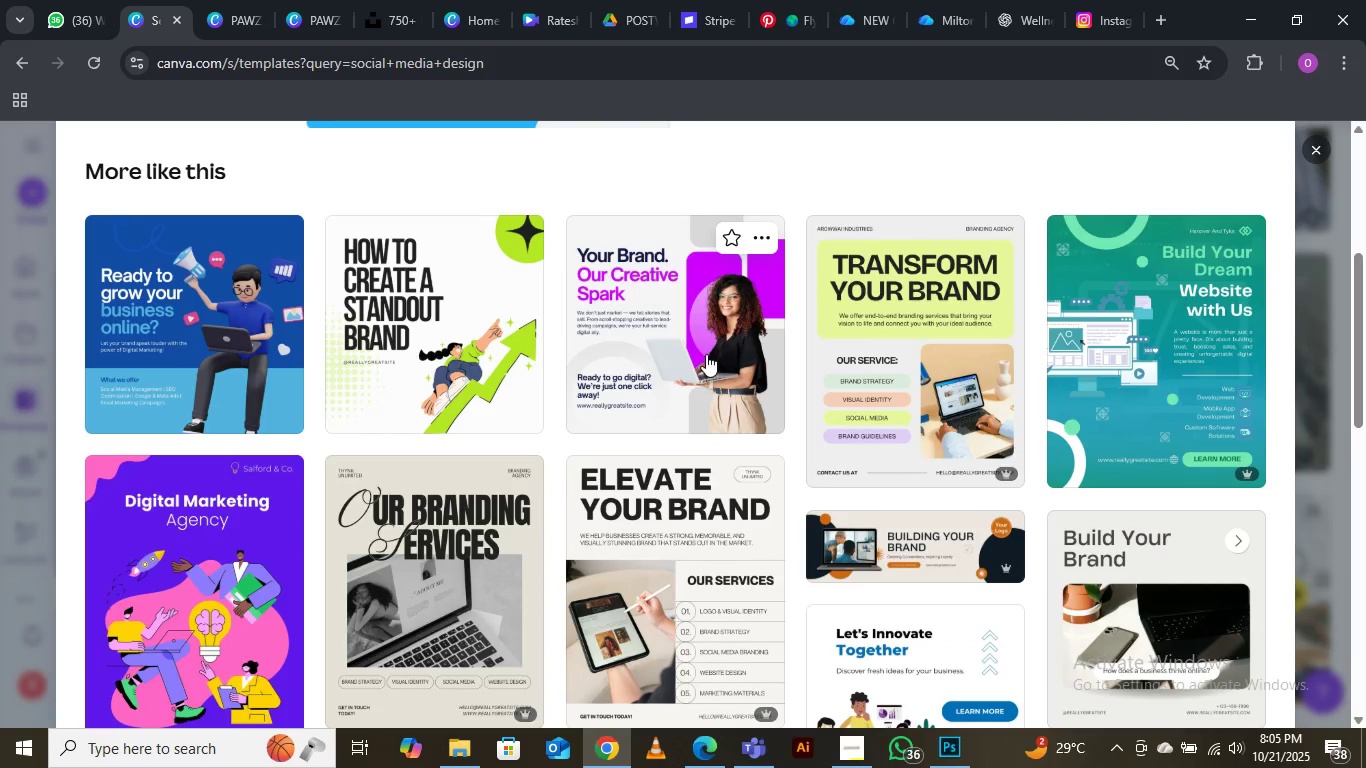 
left_click([681, 318])
 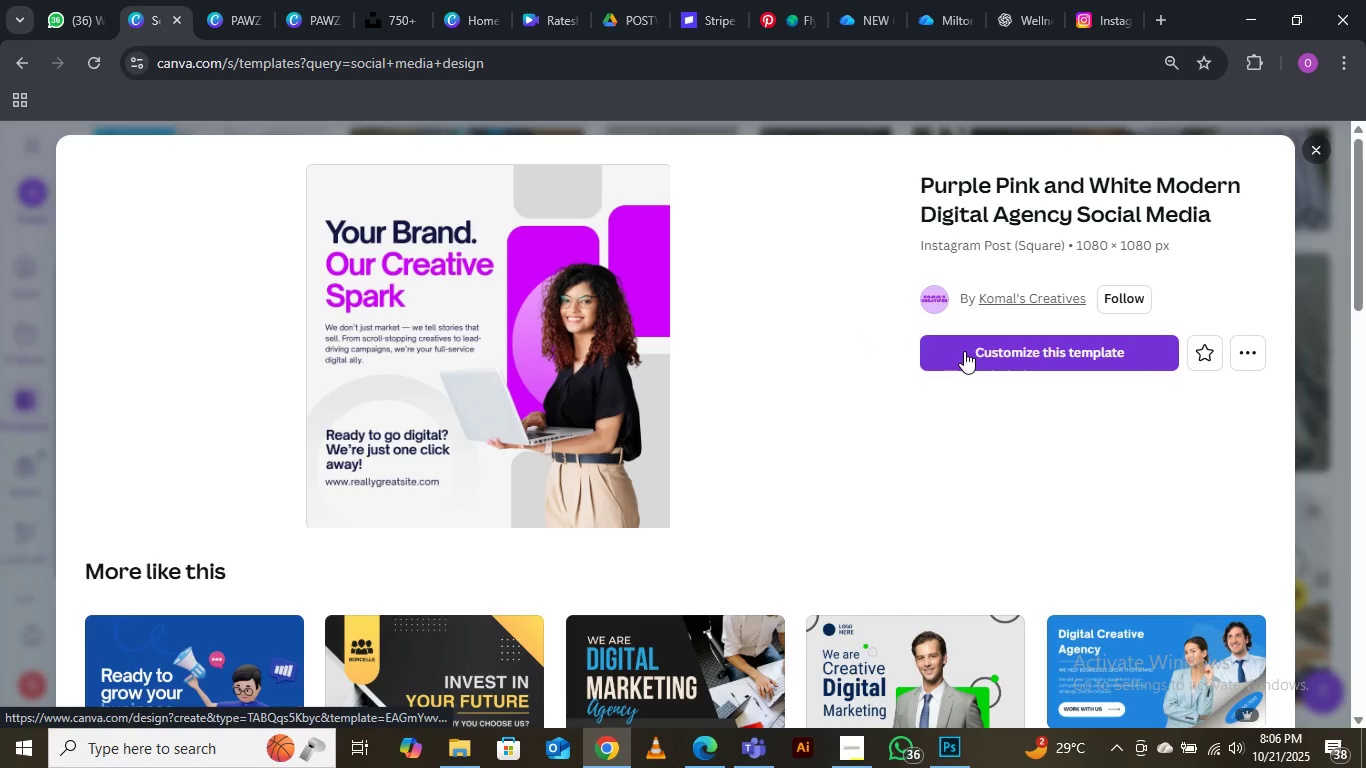 
wait(5.09)
 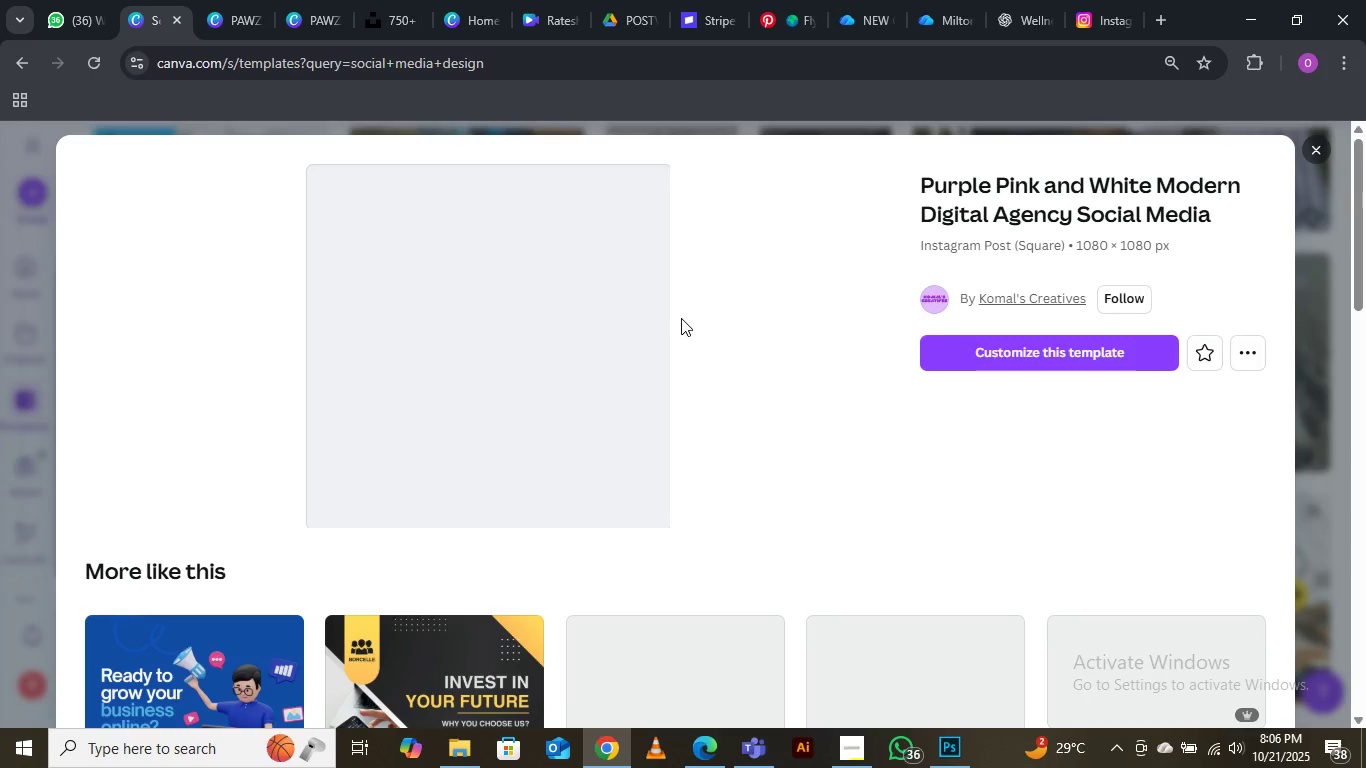 
left_click([964, 351])
 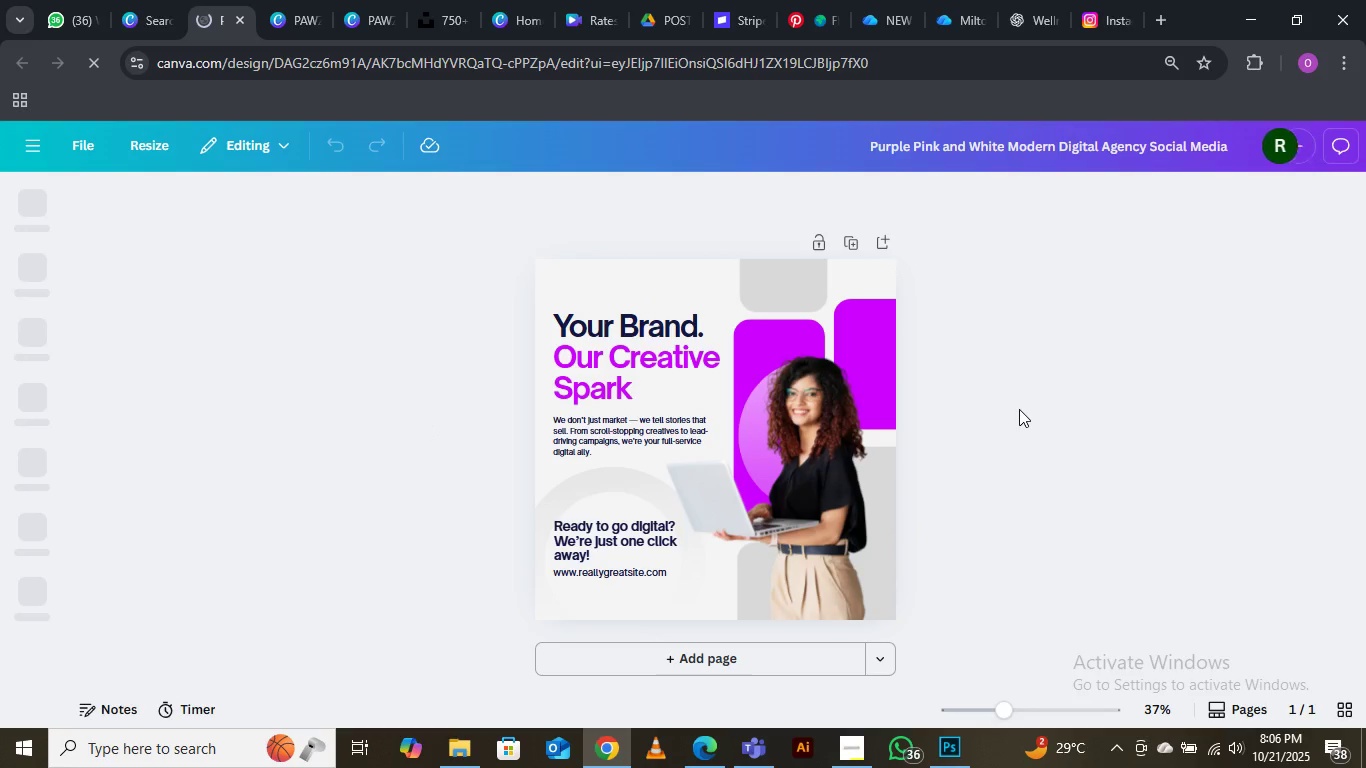 
wait(13.86)
 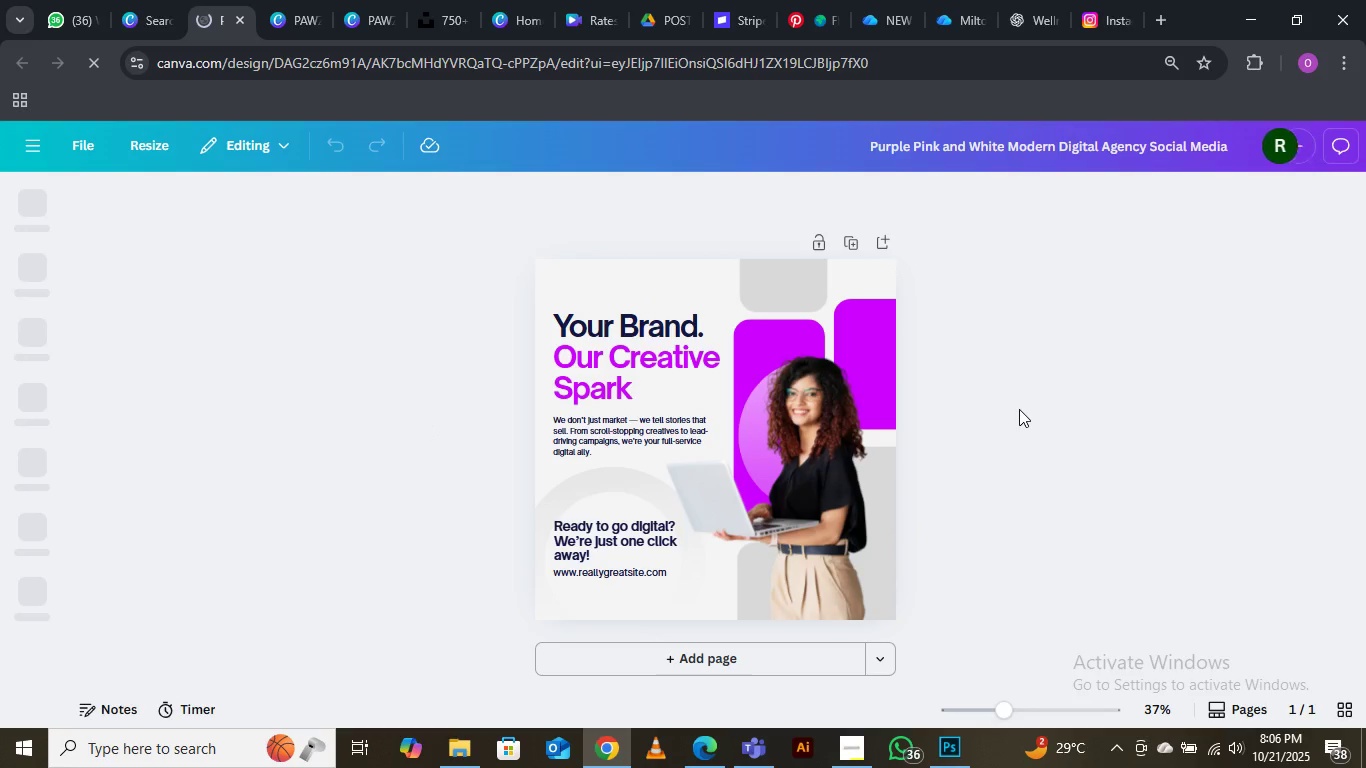 
left_click([573, 364])
 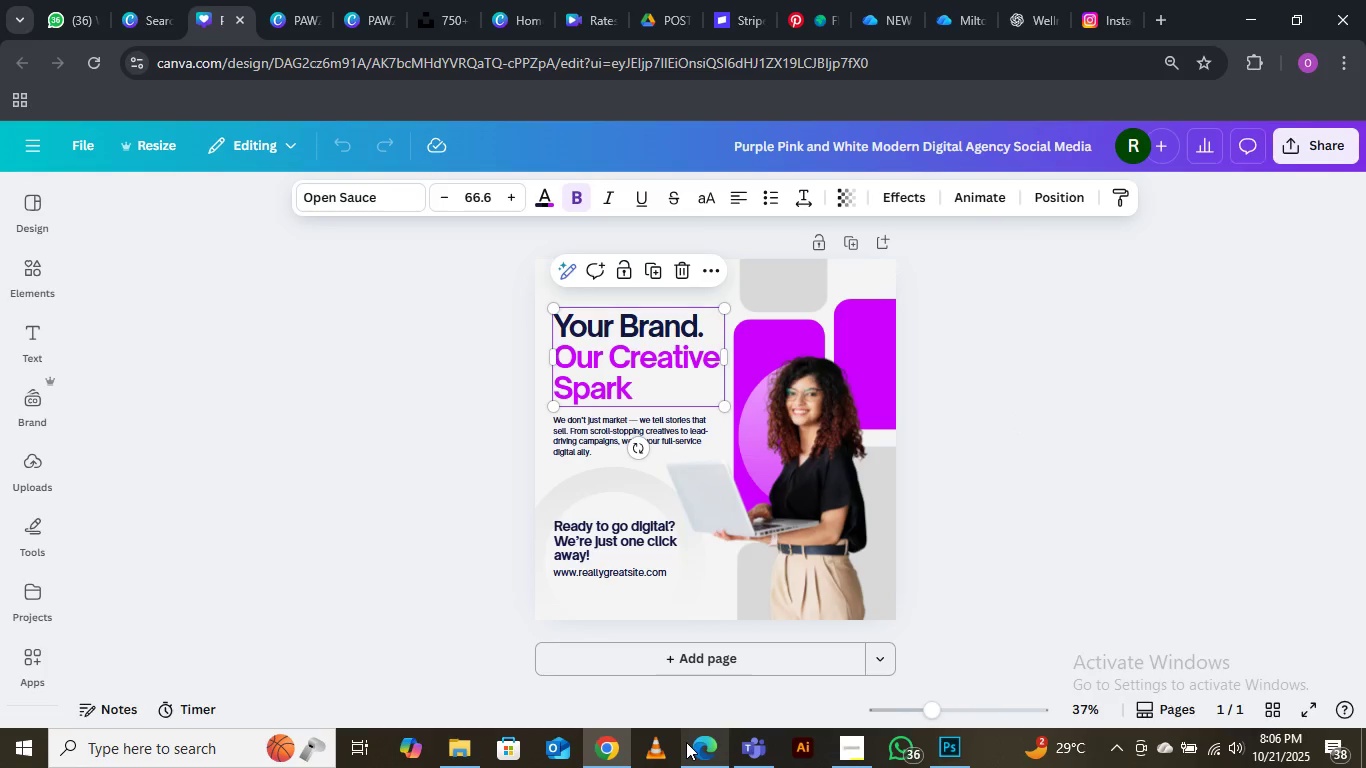 
mouse_move([848, 717])